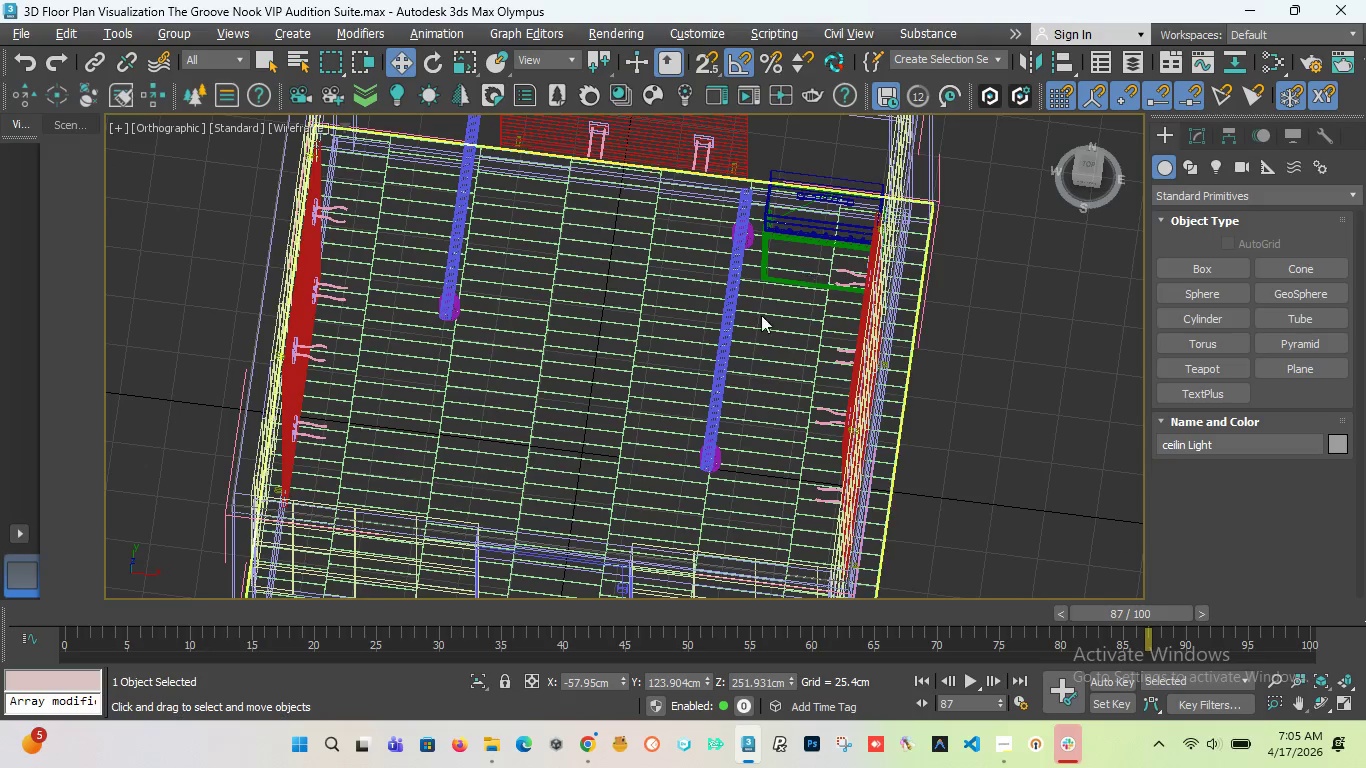 
scroll: coordinate [672, 299], scroll_direction: none, amount: 0.0
 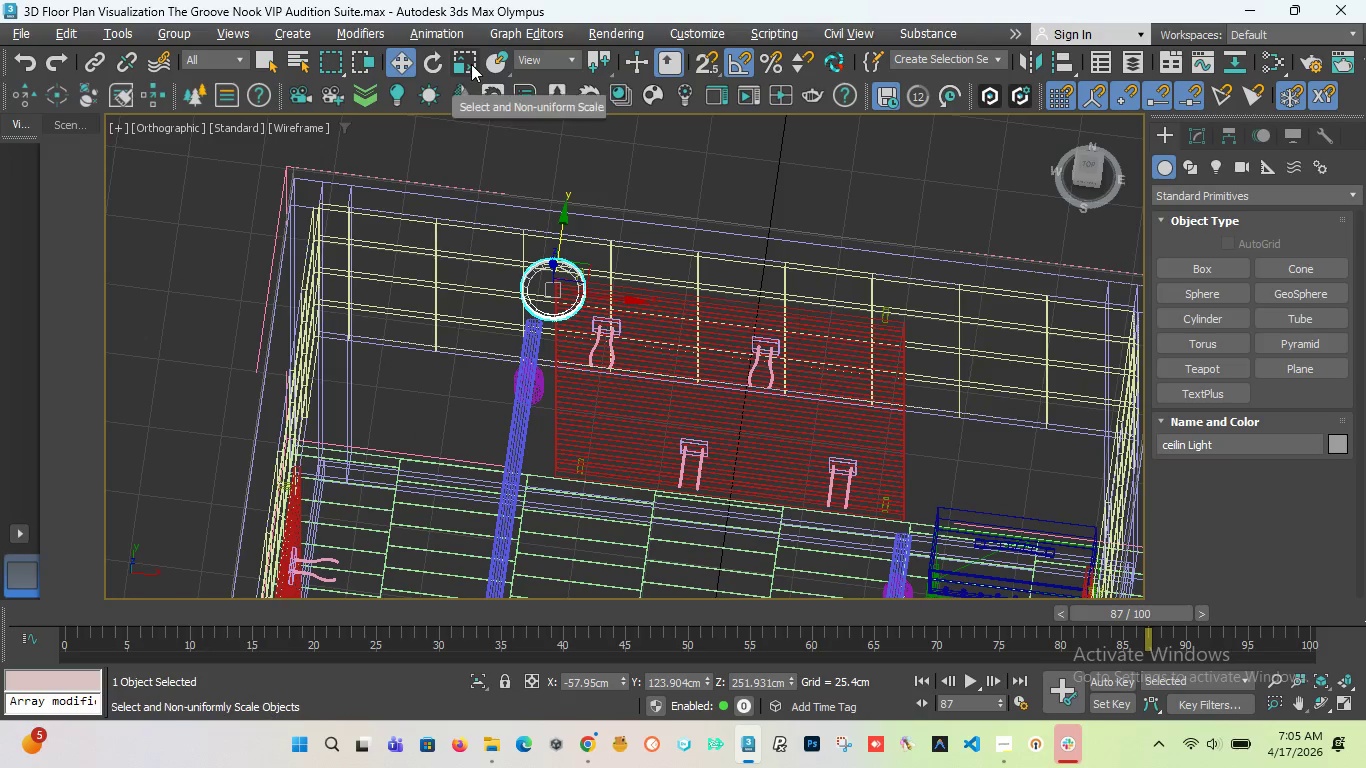 
key(F)
 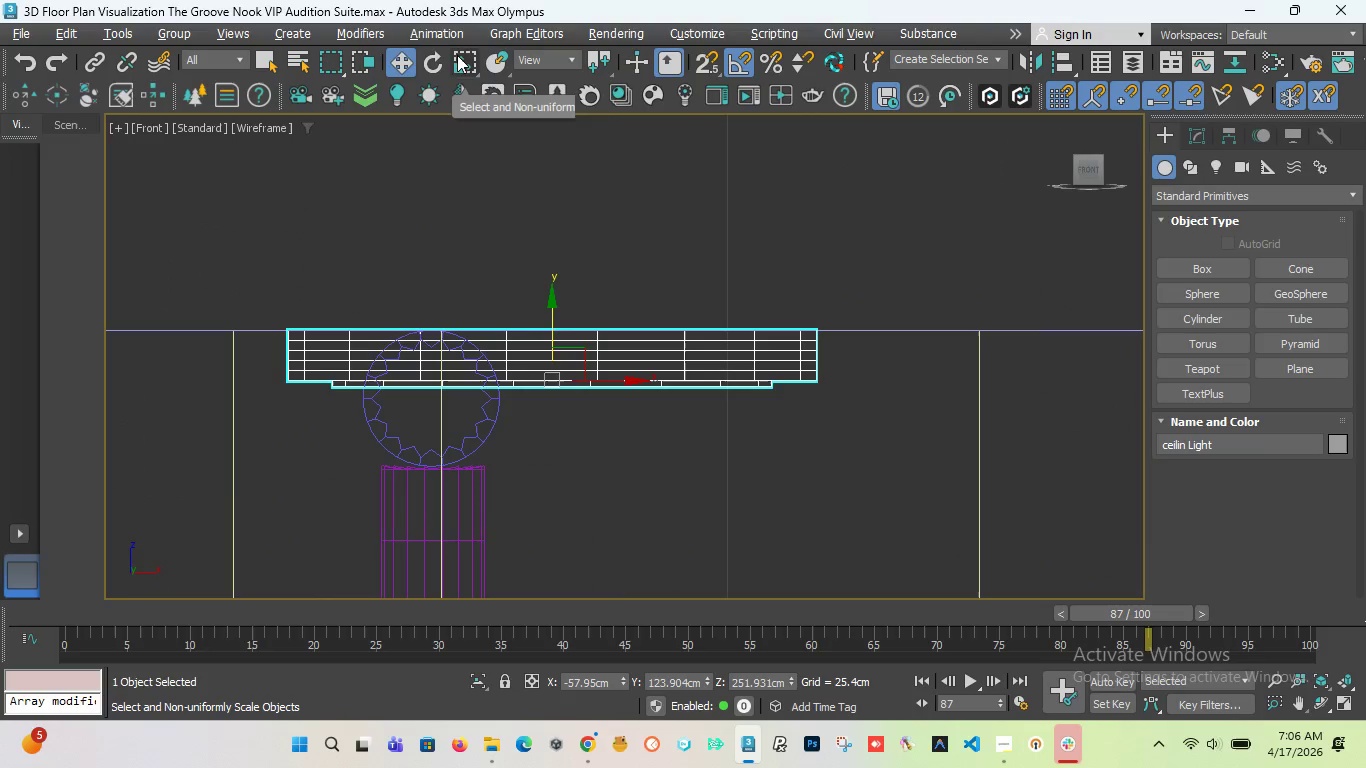 
left_click([465, 60])
 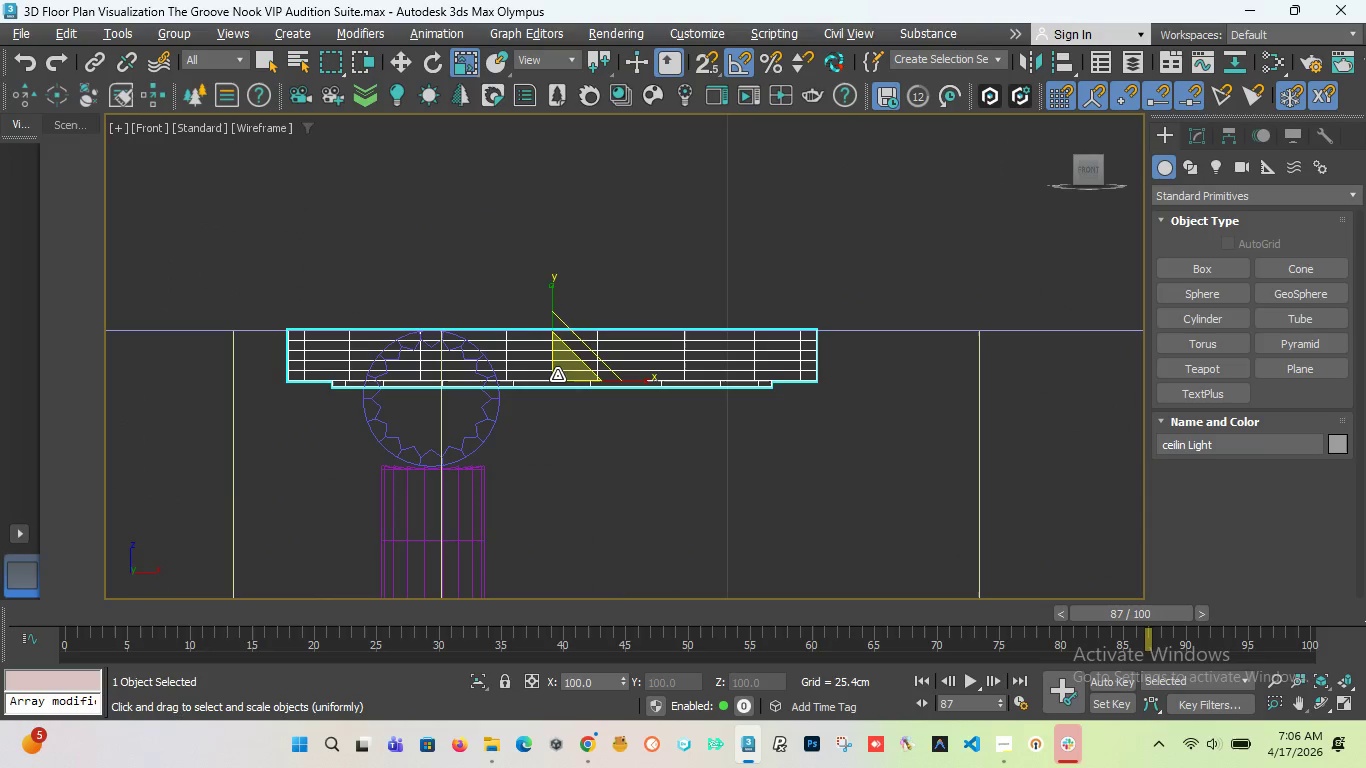 
left_click_drag(start_coordinate=[561, 370], to_coordinate=[552, 400])
 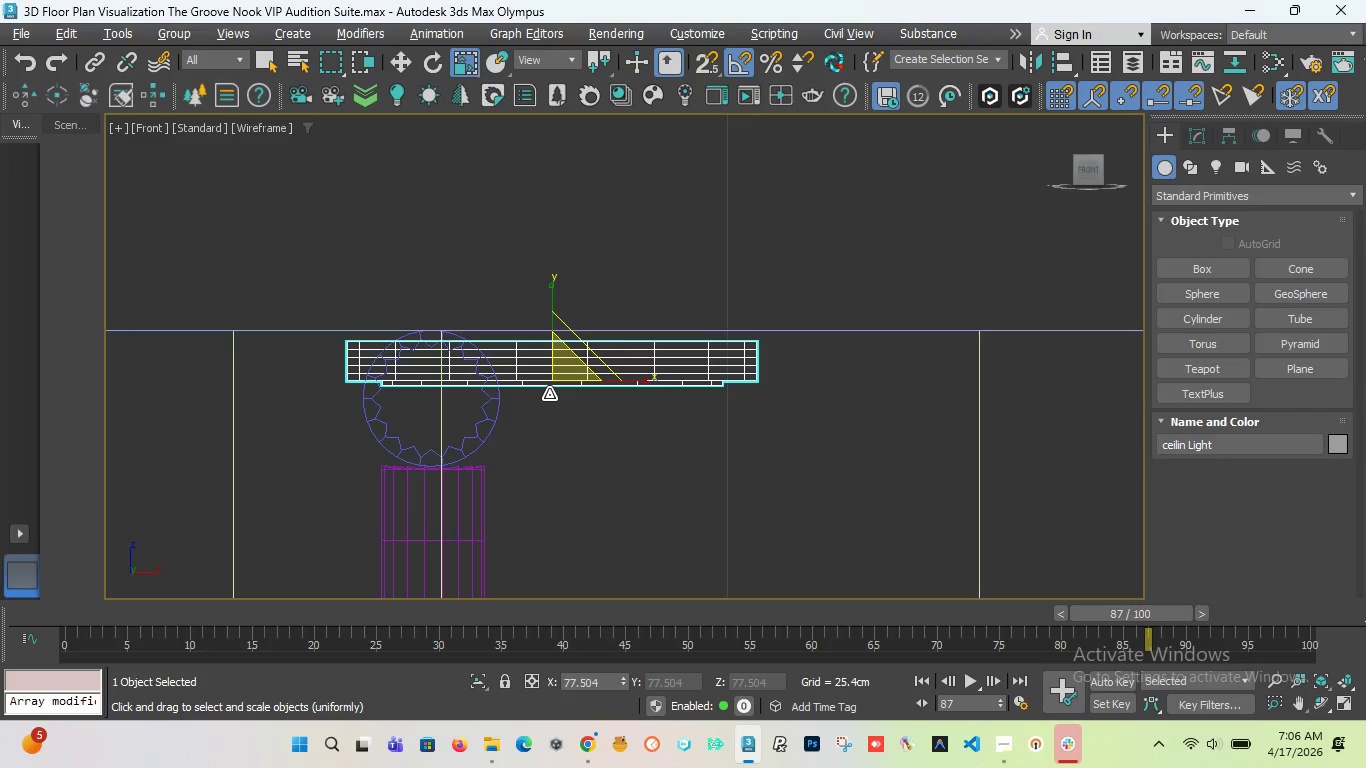 
key(T)
 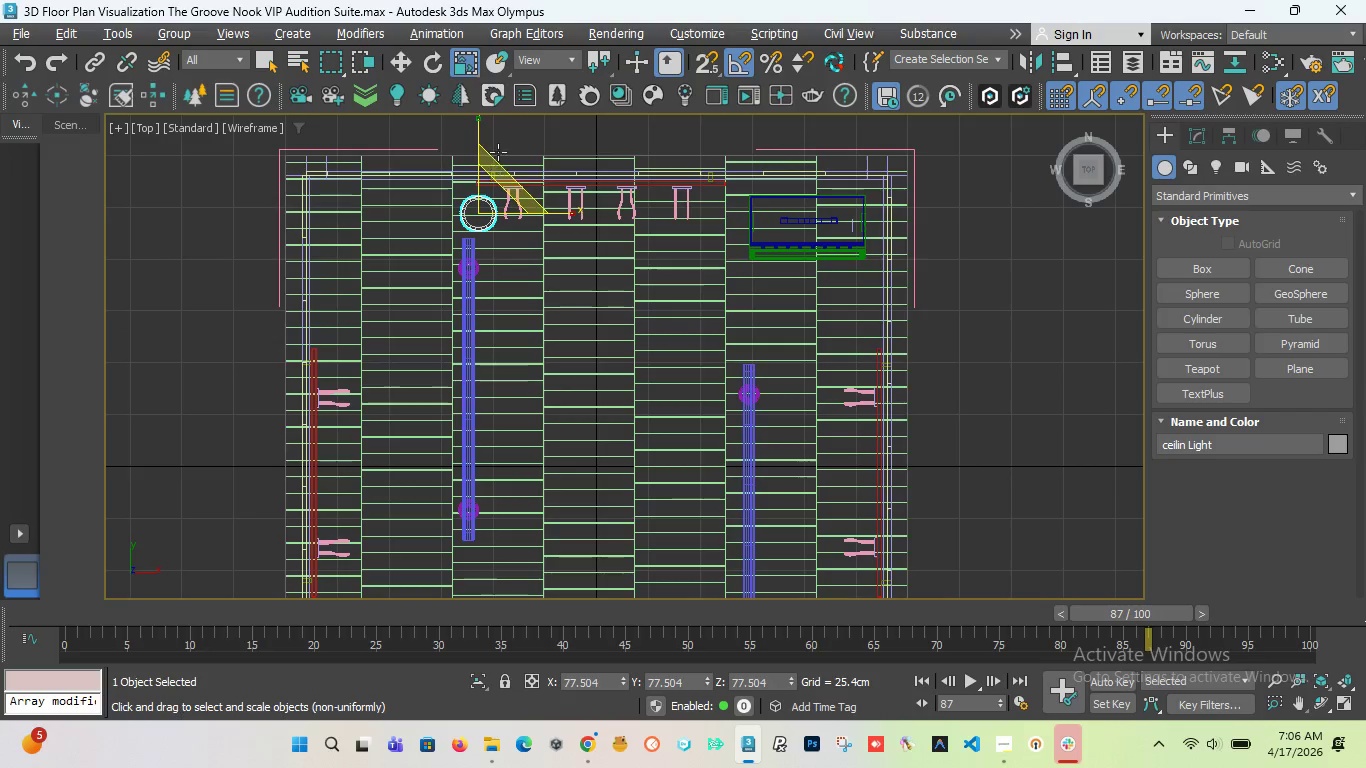 
type(fw)
 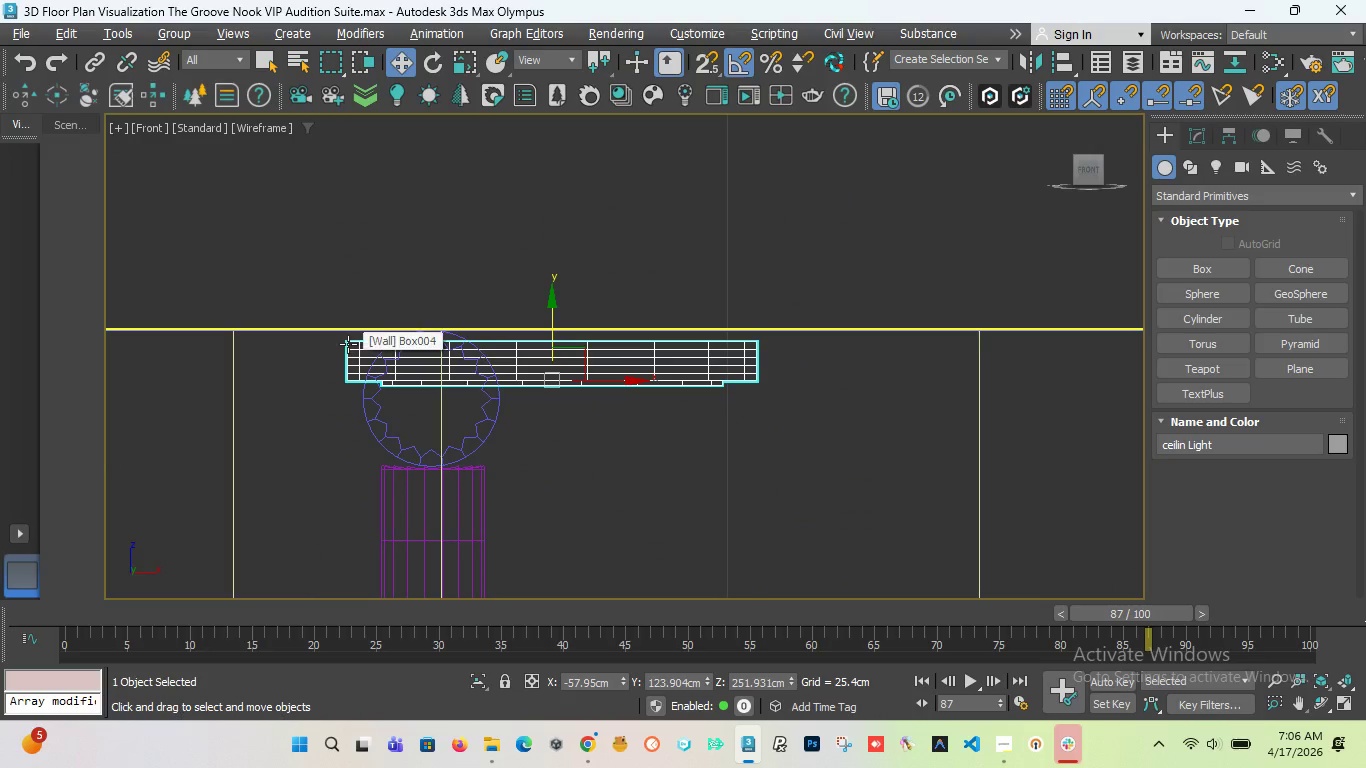 
key(S)
 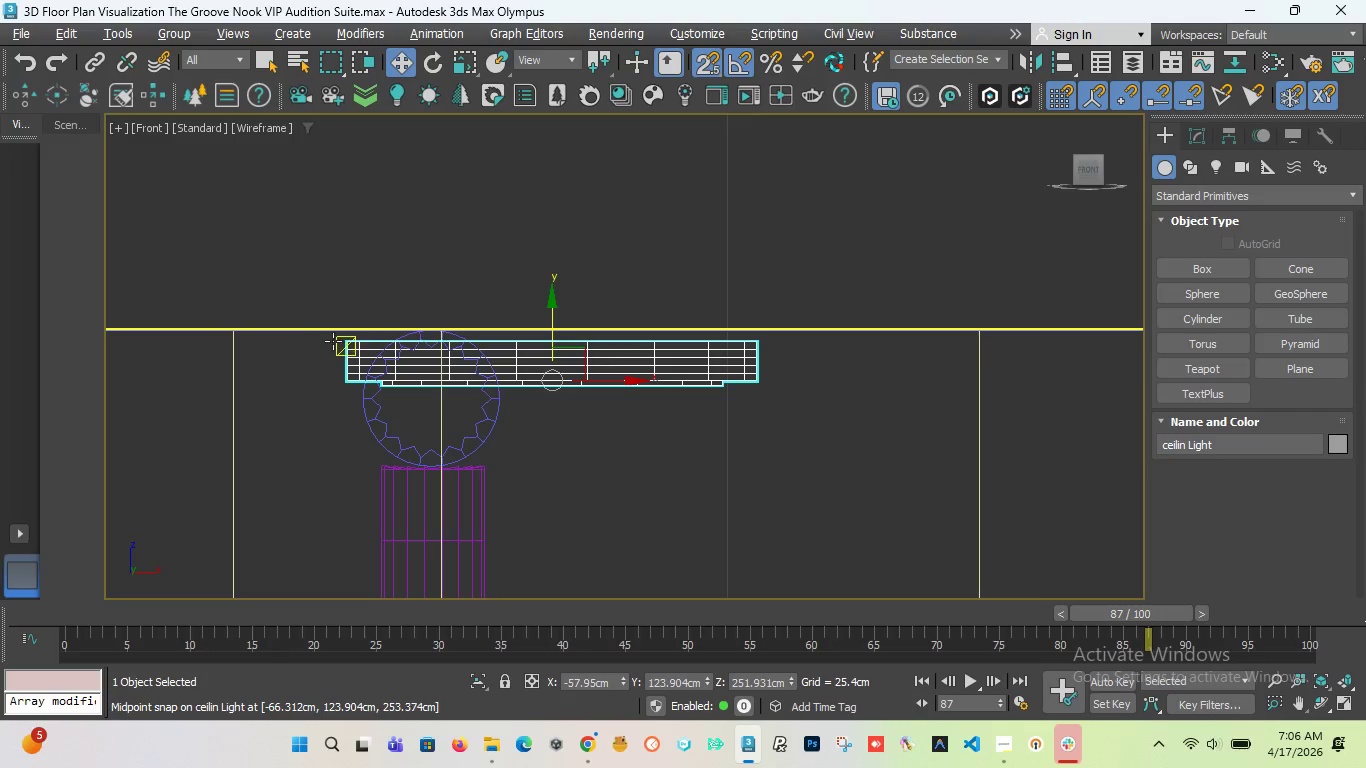 
scroll: coordinate [355, 352], scroll_direction: up, amount: 2.0
 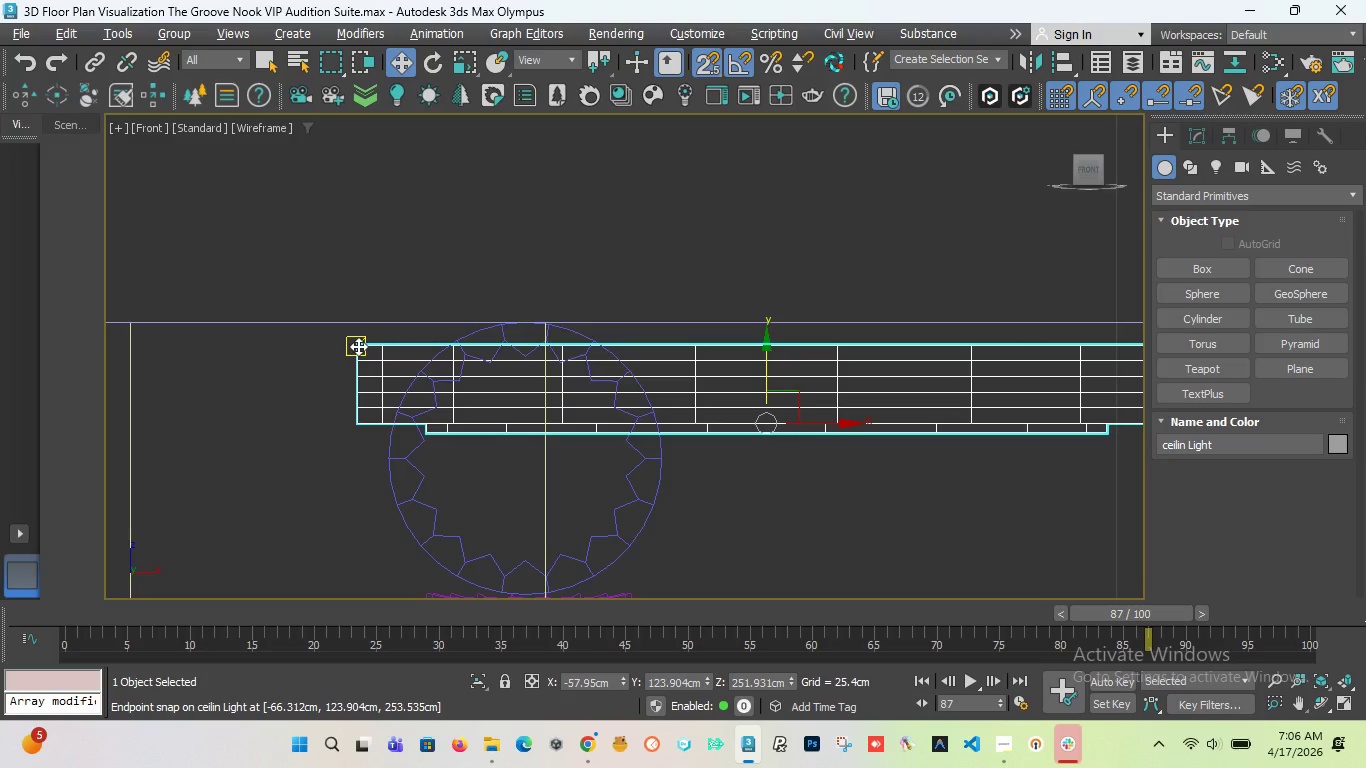 
left_click_drag(start_coordinate=[358, 346], to_coordinate=[139, 324])
 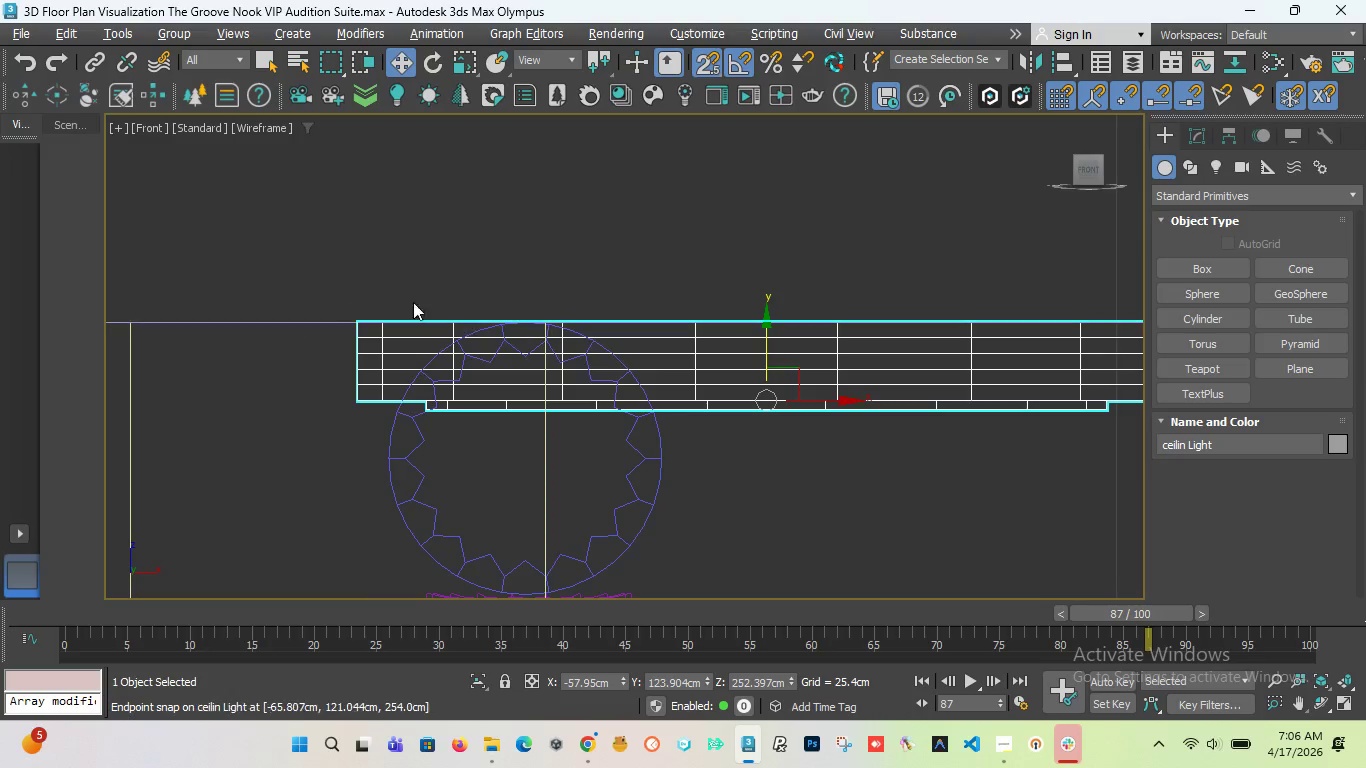 
scroll: coordinate [470, 303], scroll_direction: down, amount: 5.0
 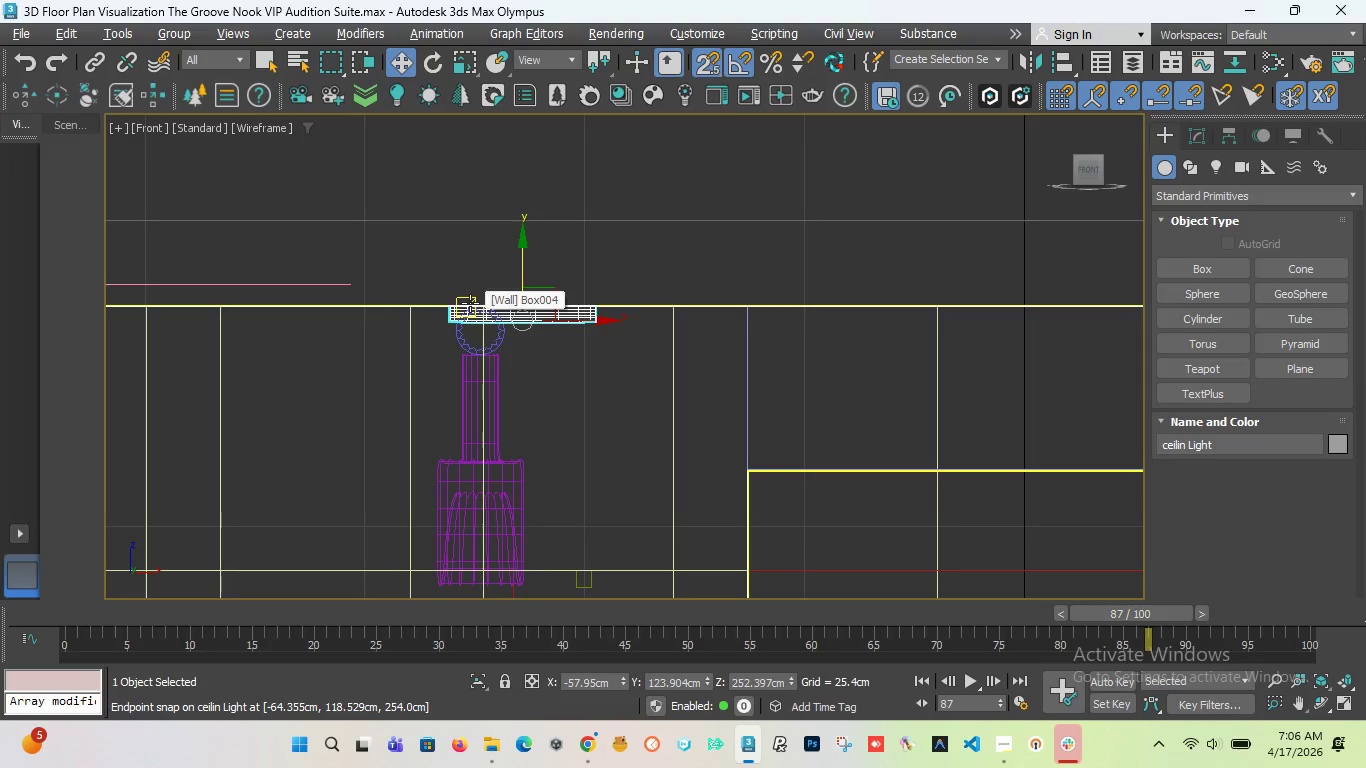 
key(T)
 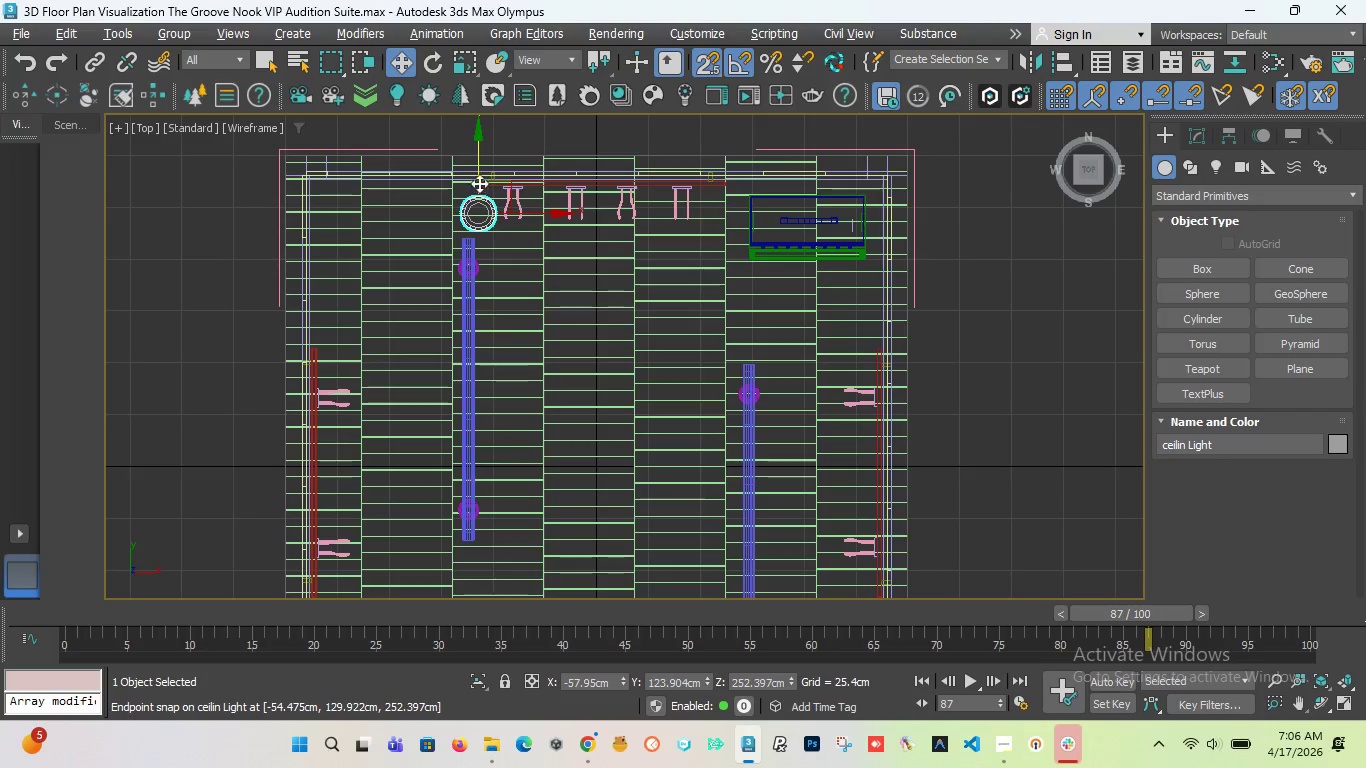 
left_click_drag(start_coordinate=[479, 175], to_coordinate=[481, 167])
 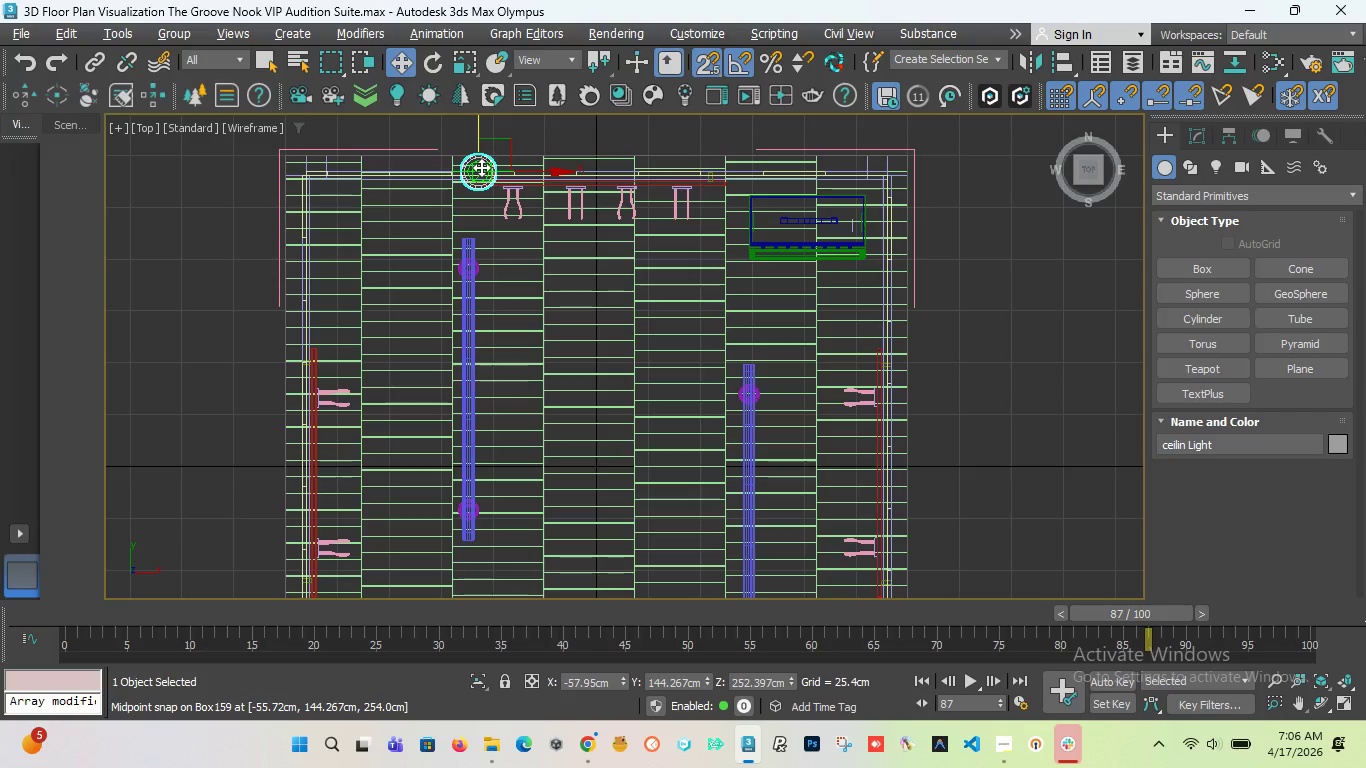 
key(Control+ControlLeft)
 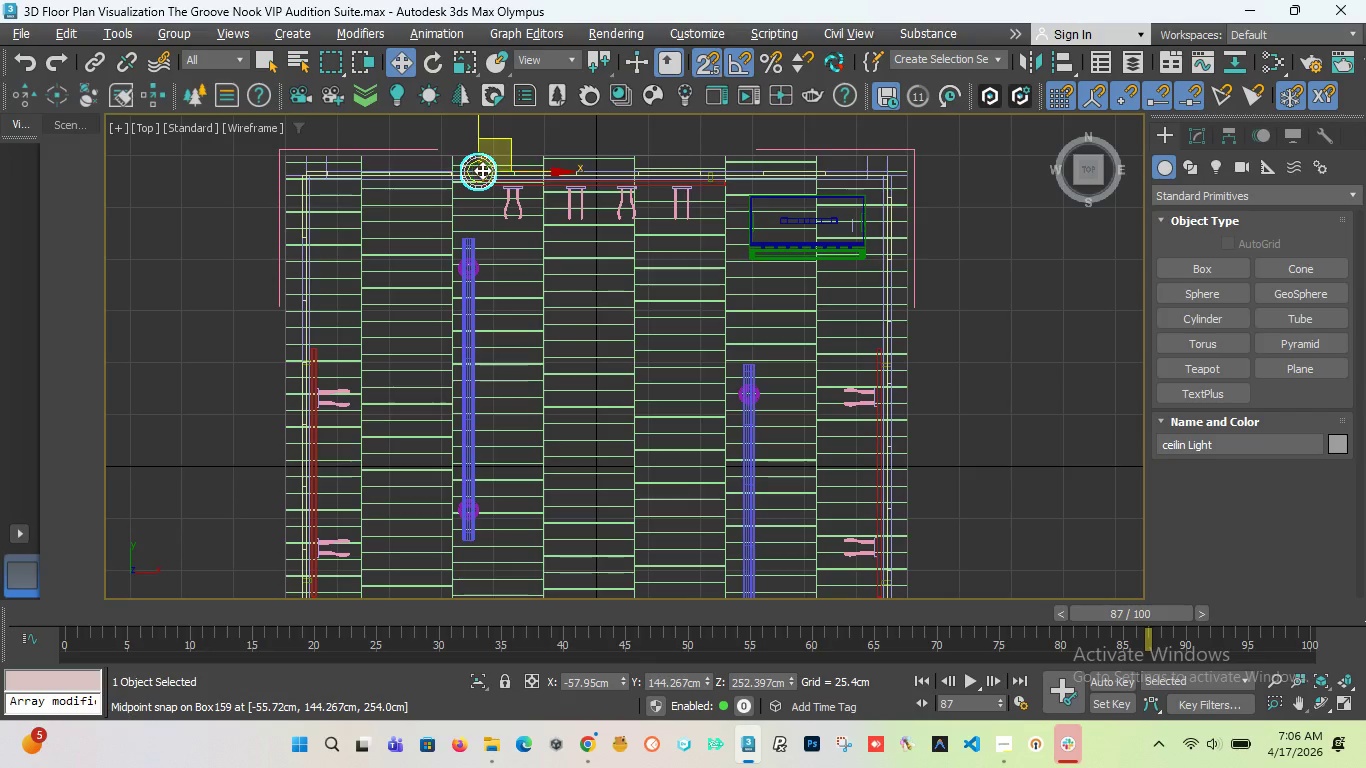 
key(Control+Z)
 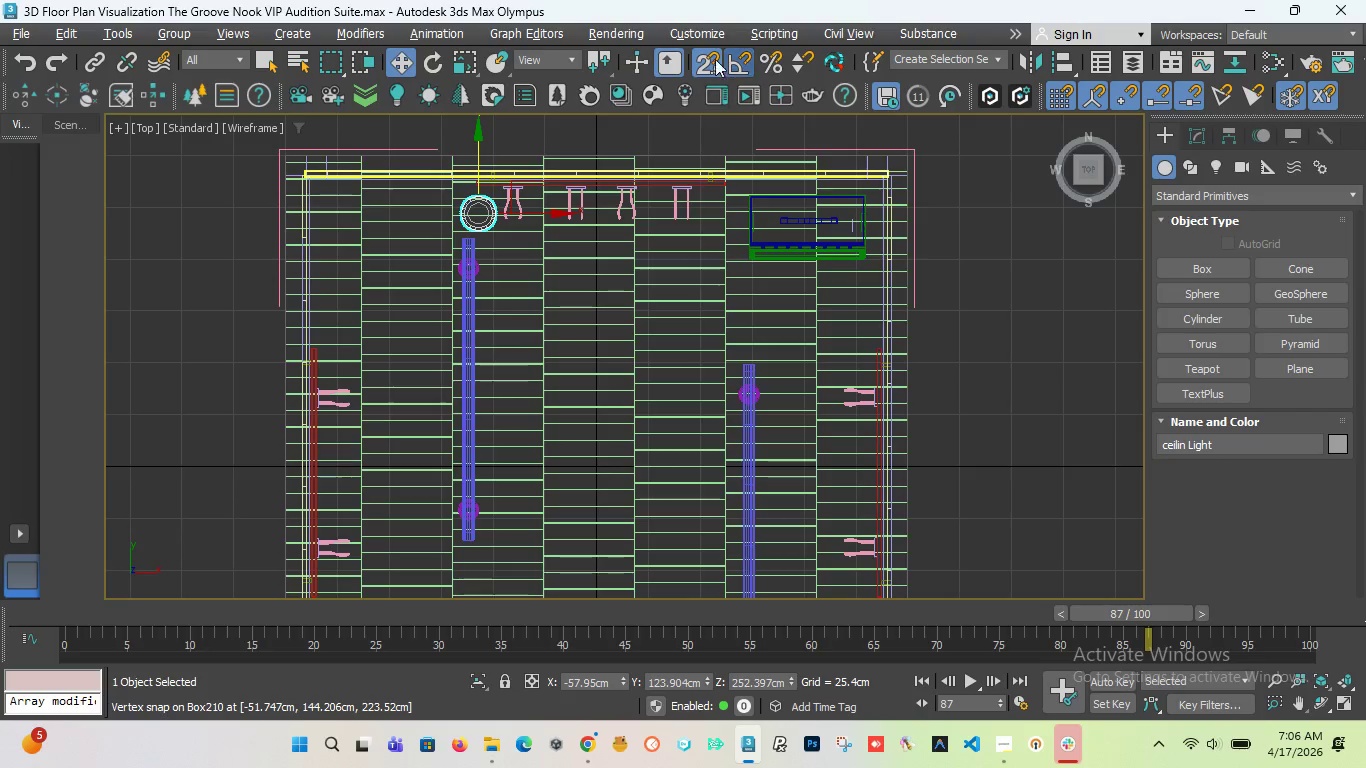 
left_click([711, 56])
 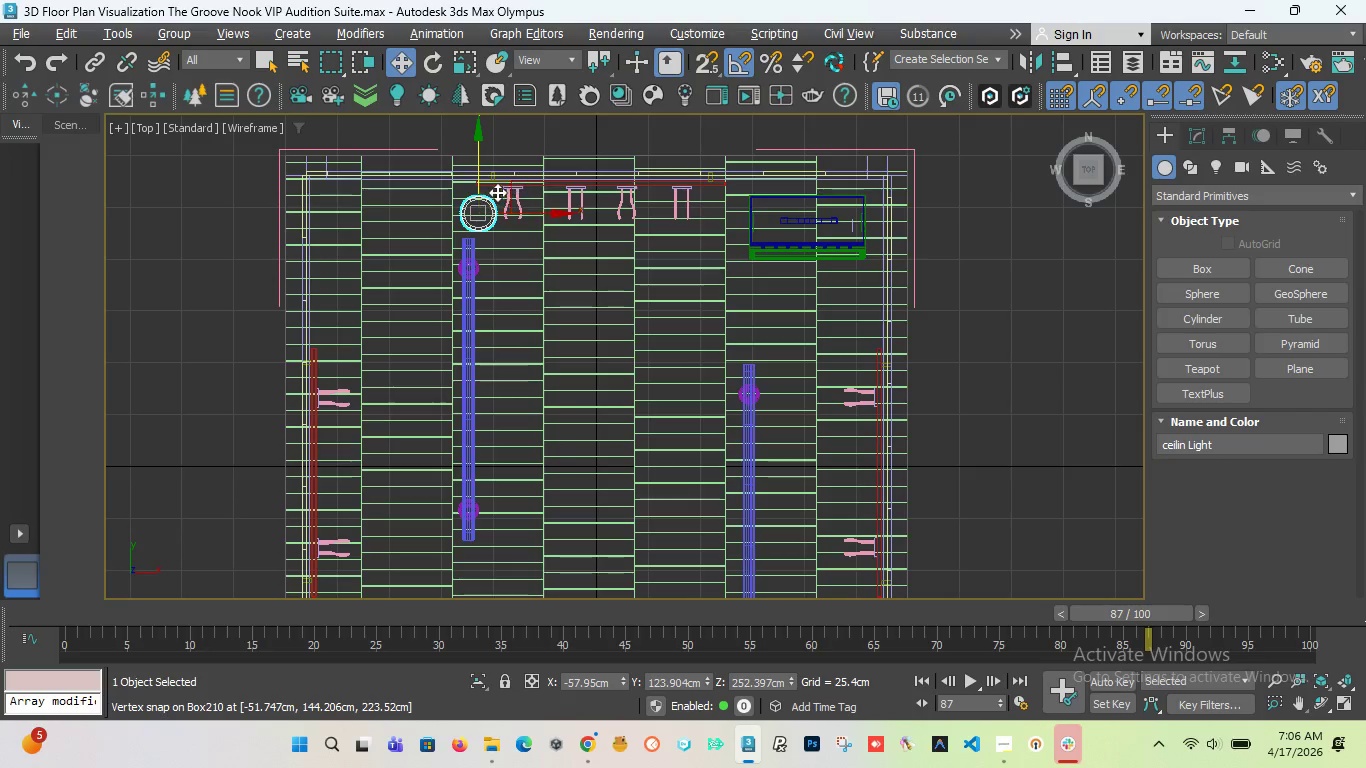 
scroll: coordinate [465, 197], scroll_direction: up, amount: 2.0
 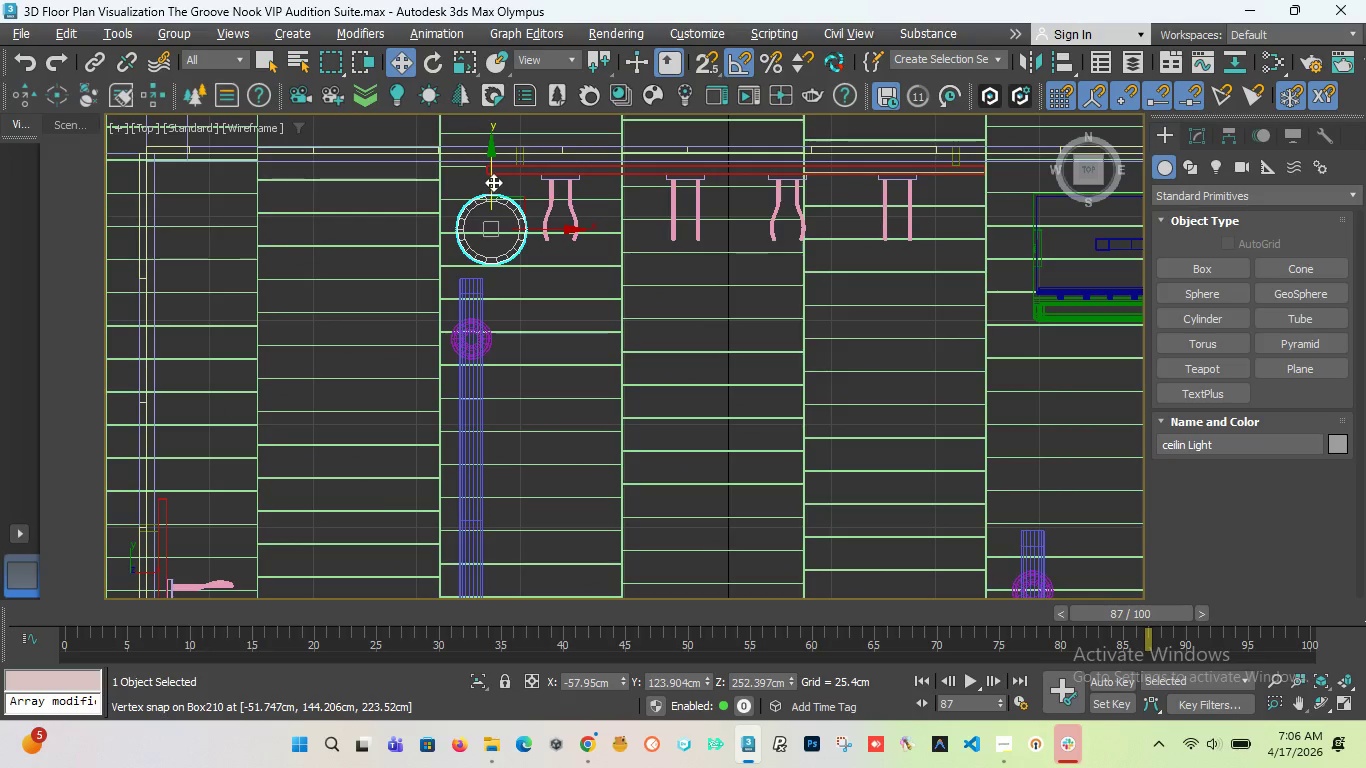 
left_click_drag(start_coordinate=[493, 182], to_coordinate=[493, 172])
 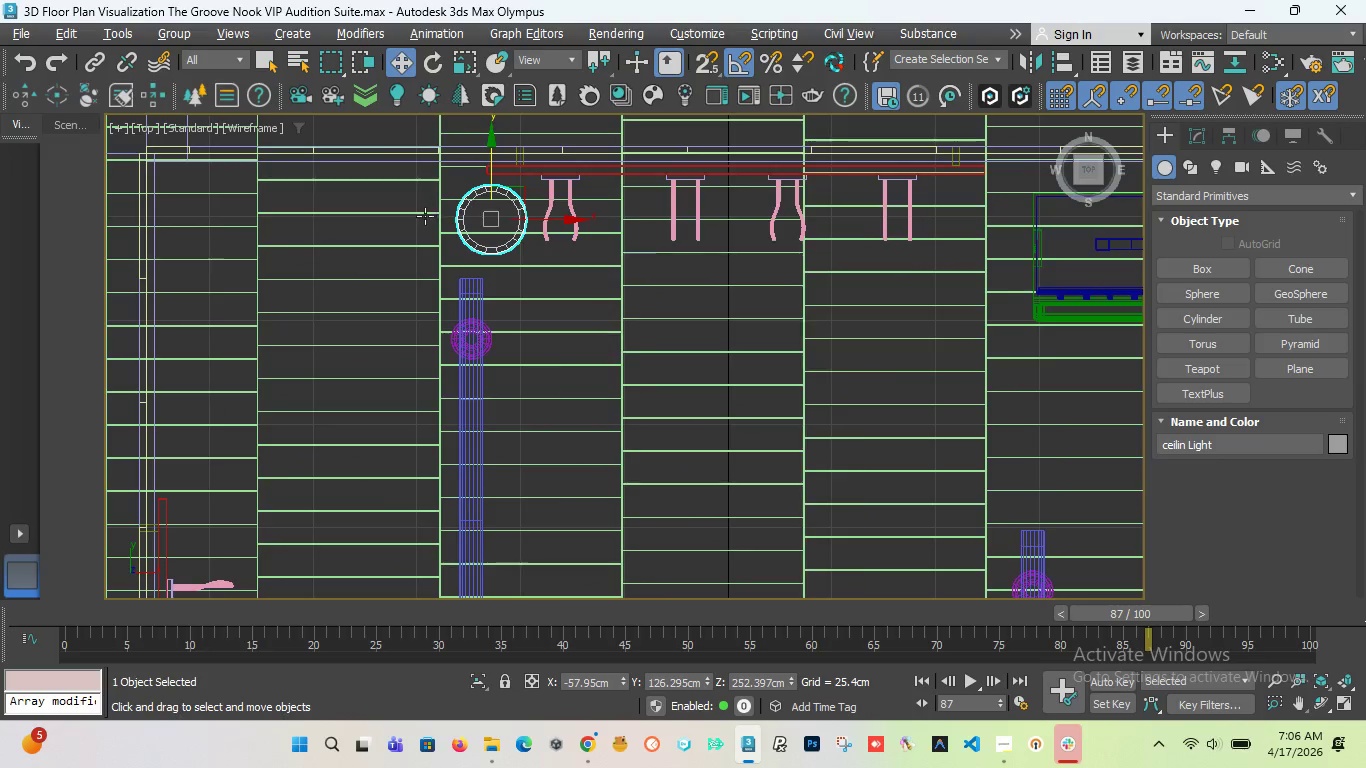 
scroll: coordinate [425, 216], scroll_direction: down, amount: 2.0
 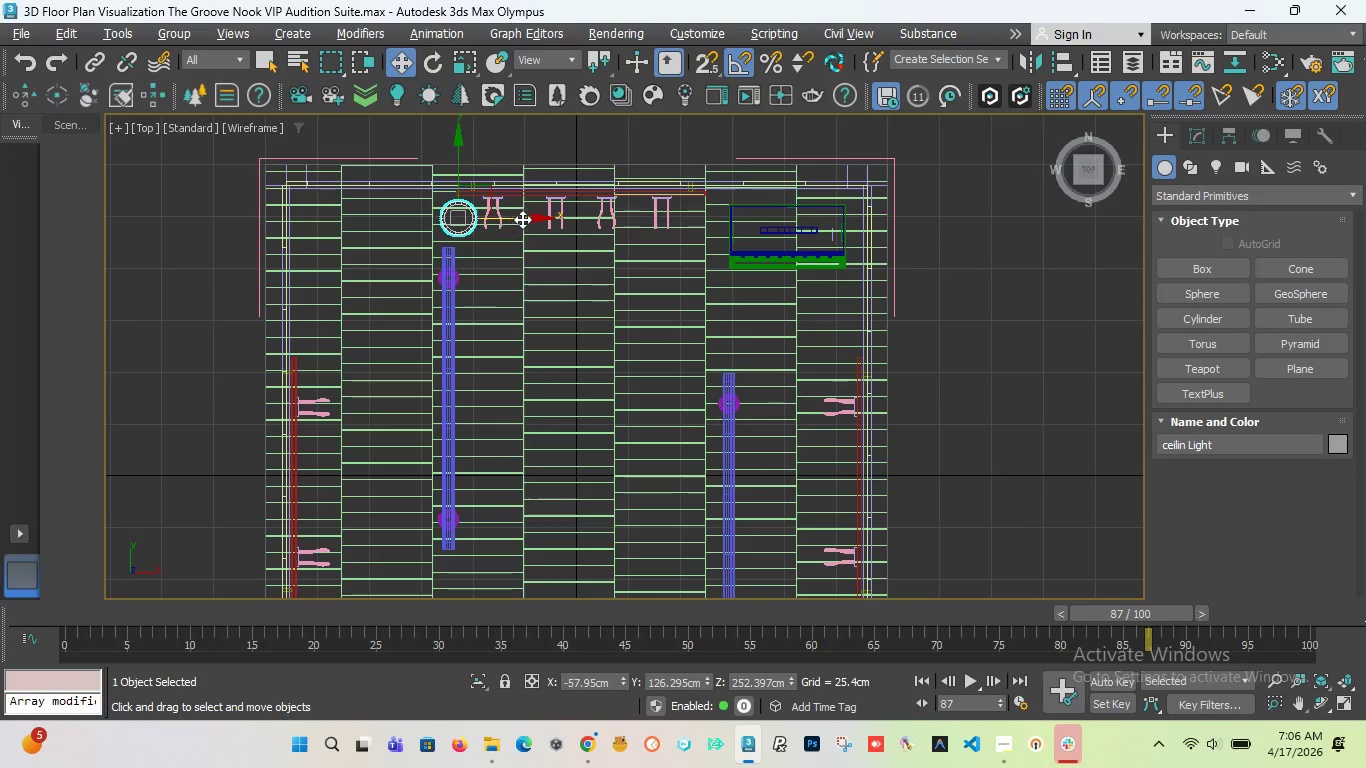 
hold_key(key=ShiftLeft, duration=3.3)
left_click_drag(start_coordinate=[526, 217], to_coordinate=[669, 226])
 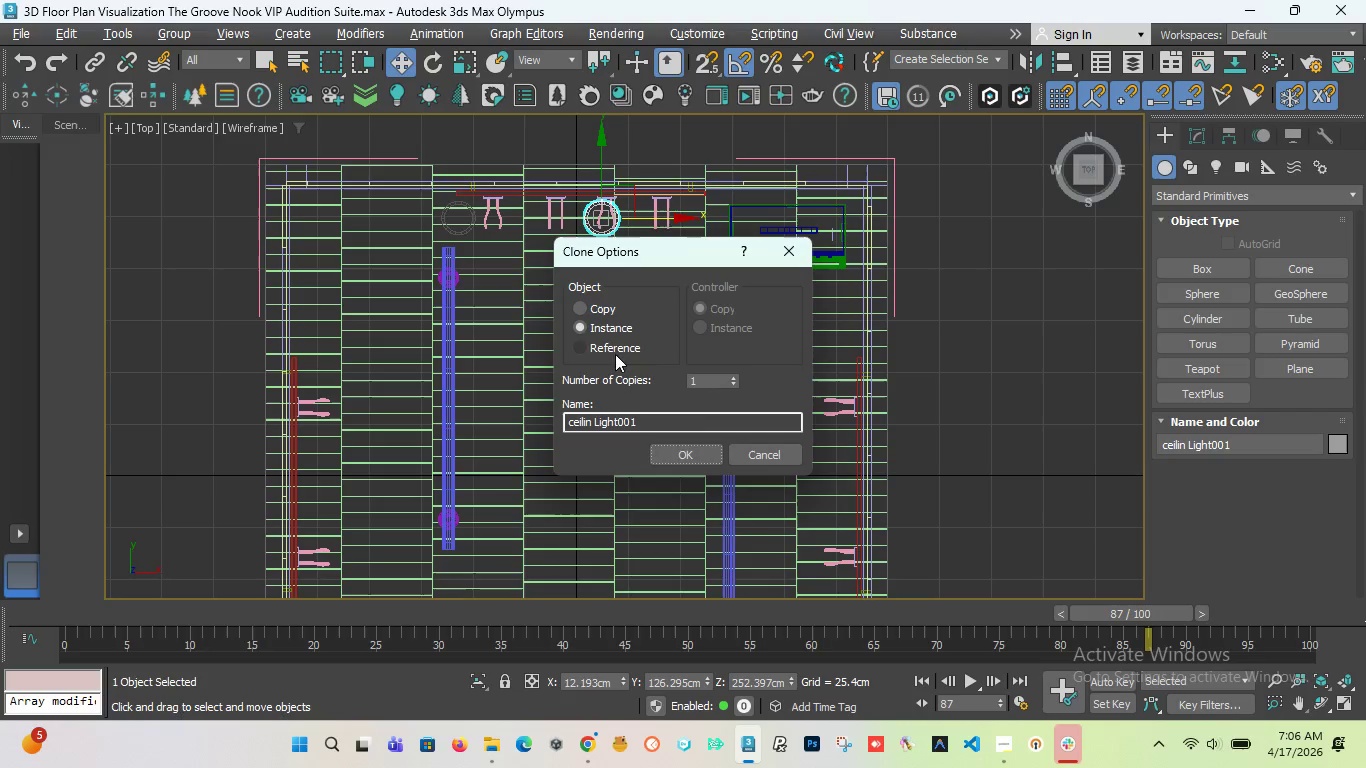 
left_click([664, 446])
 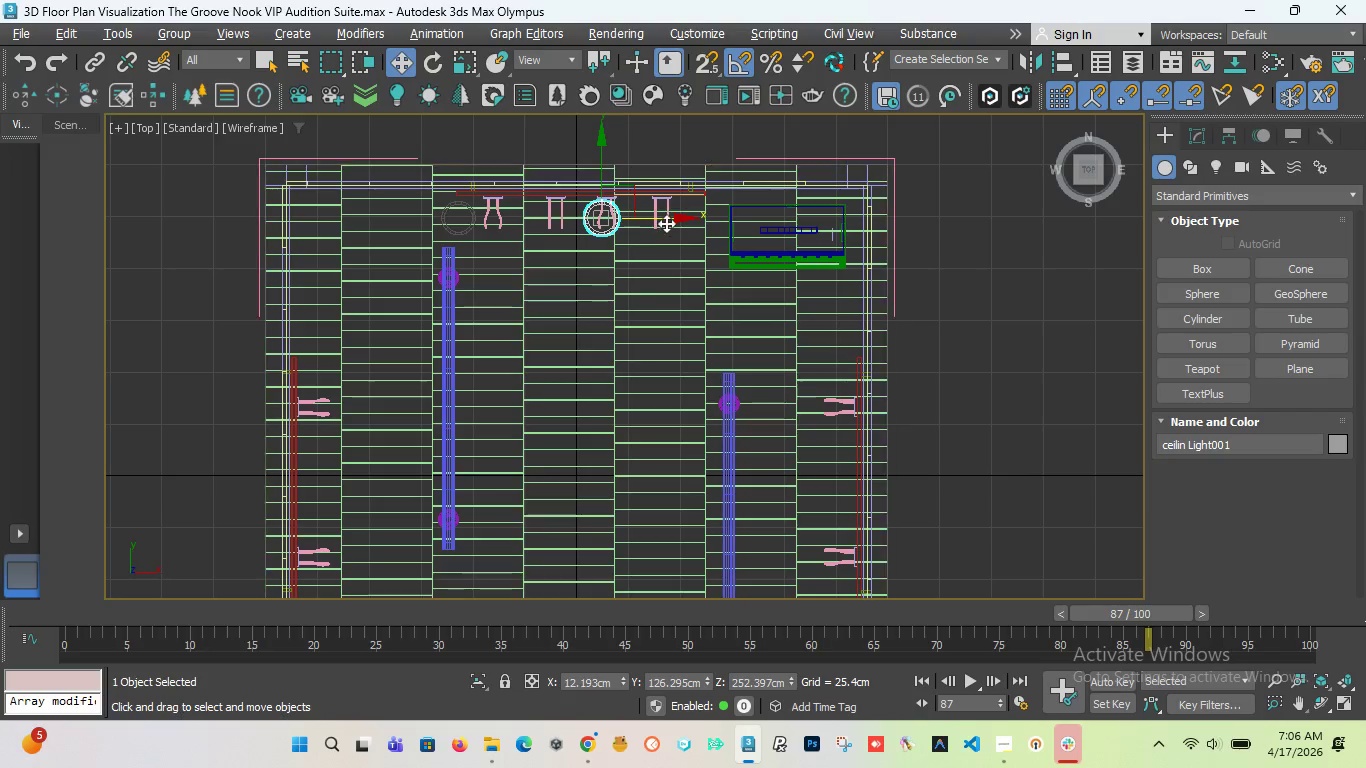 
hold_key(key=ShiftLeft, duration=7.98)
left_click_drag(start_coordinate=[666, 220], to_coordinate=[868, 224])
 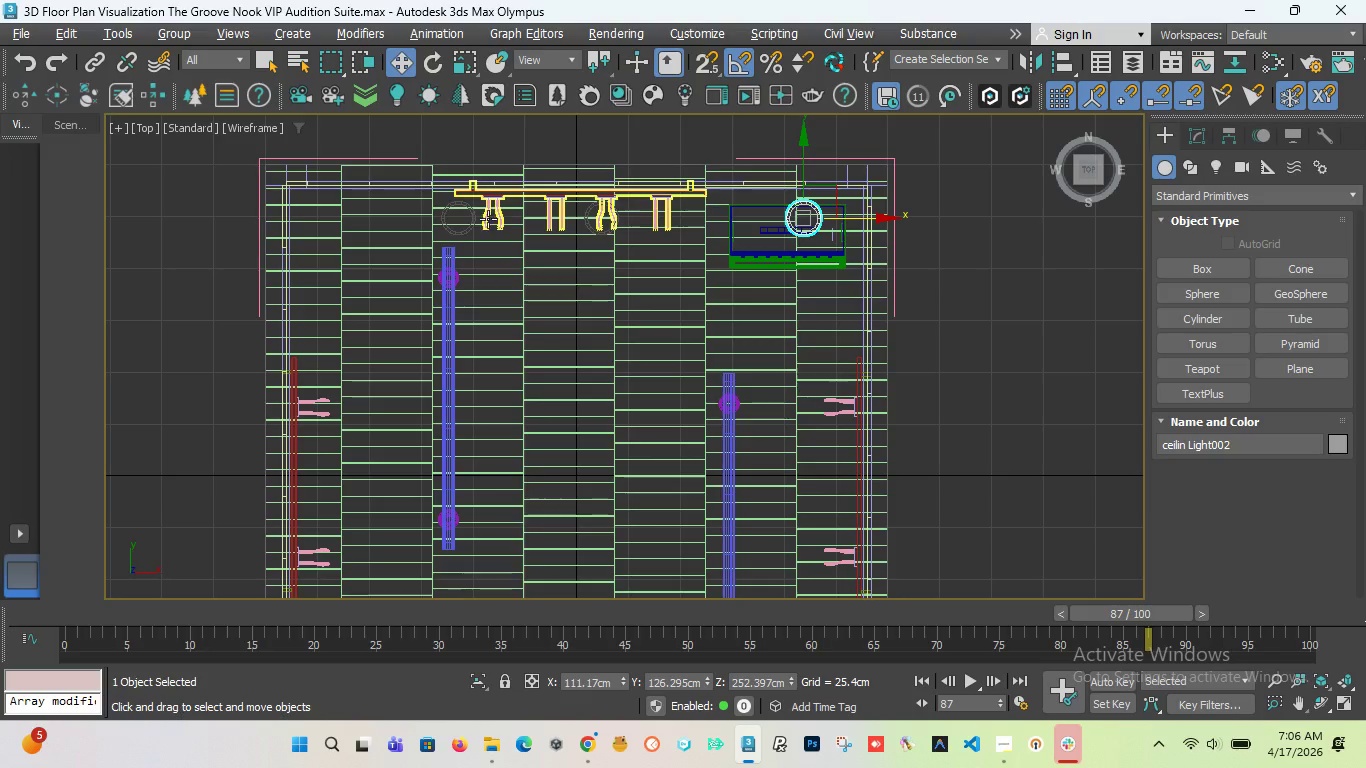 
left_click([472, 219])
 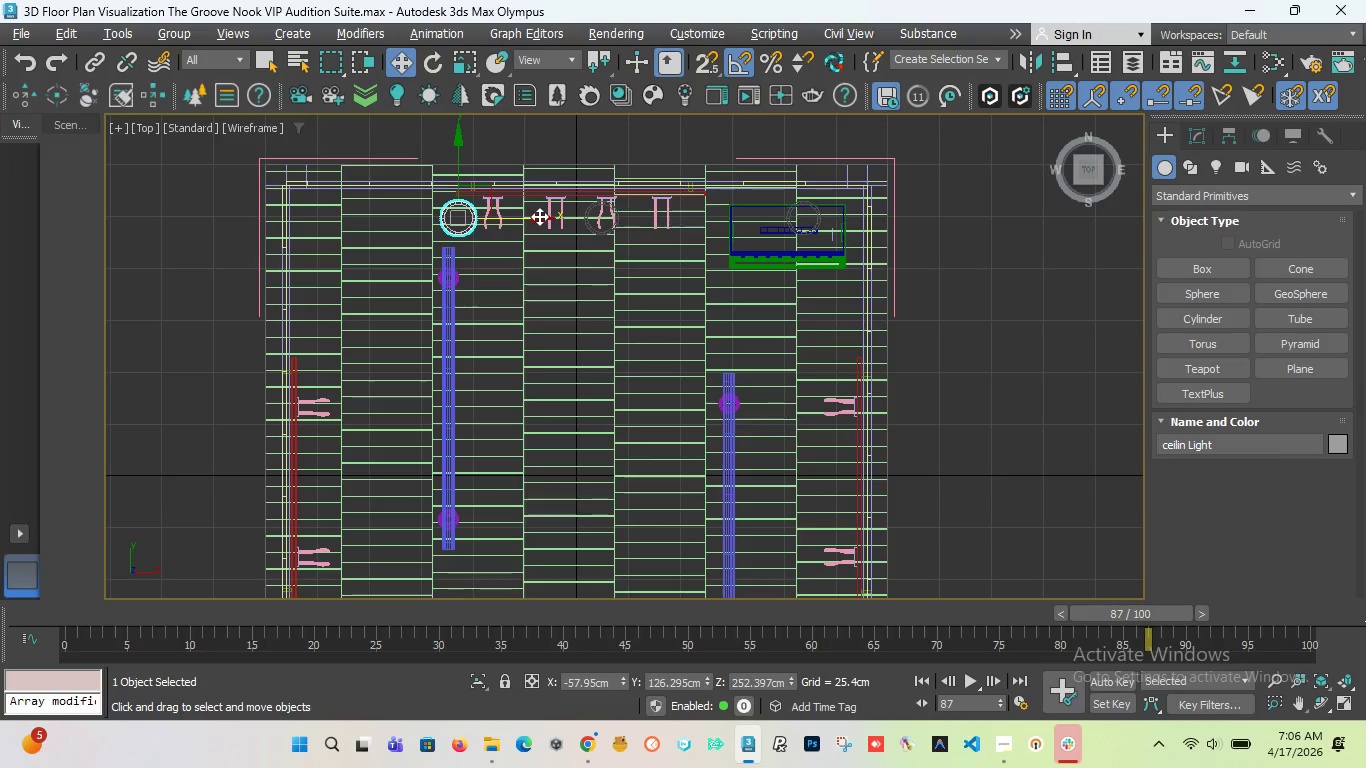 
left_click_drag(start_coordinate=[538, 216], to_coordinate=[429, 224])
 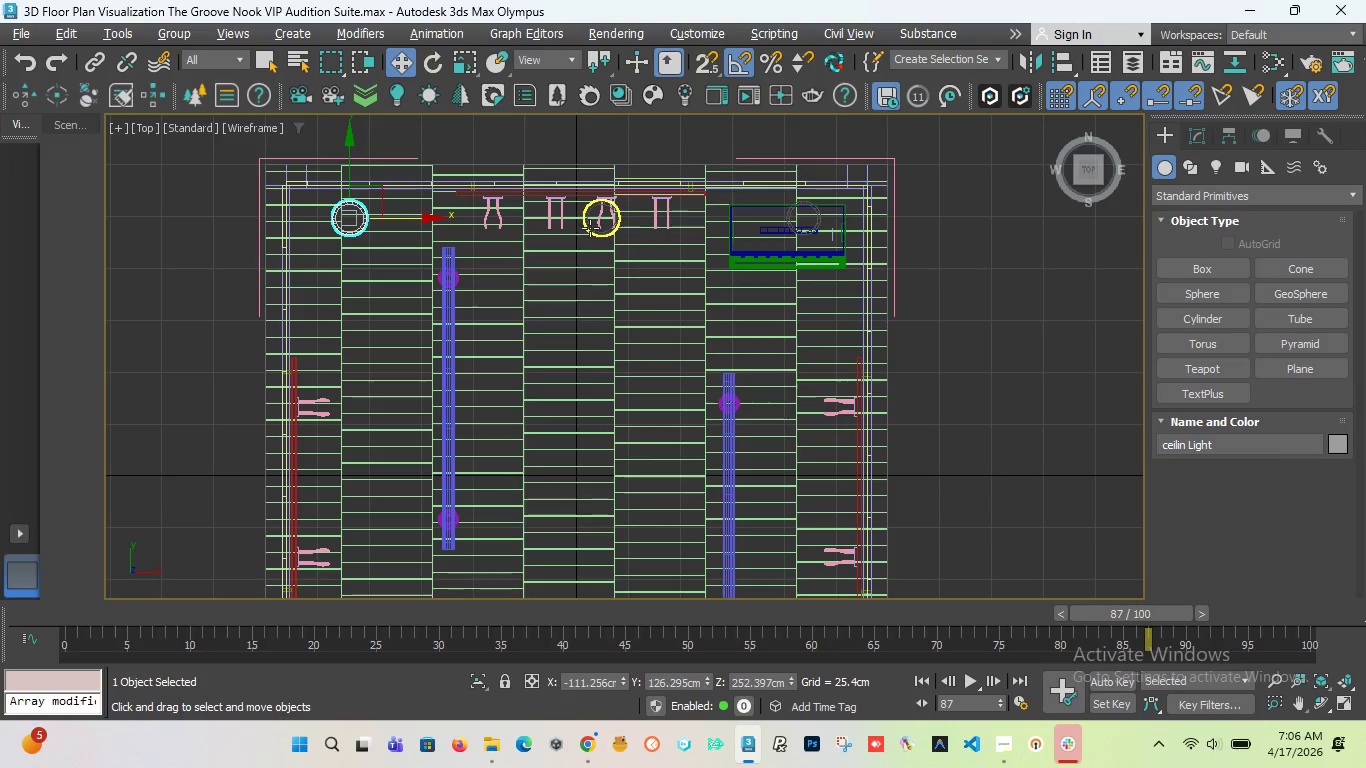 
left_click([591, 227])
 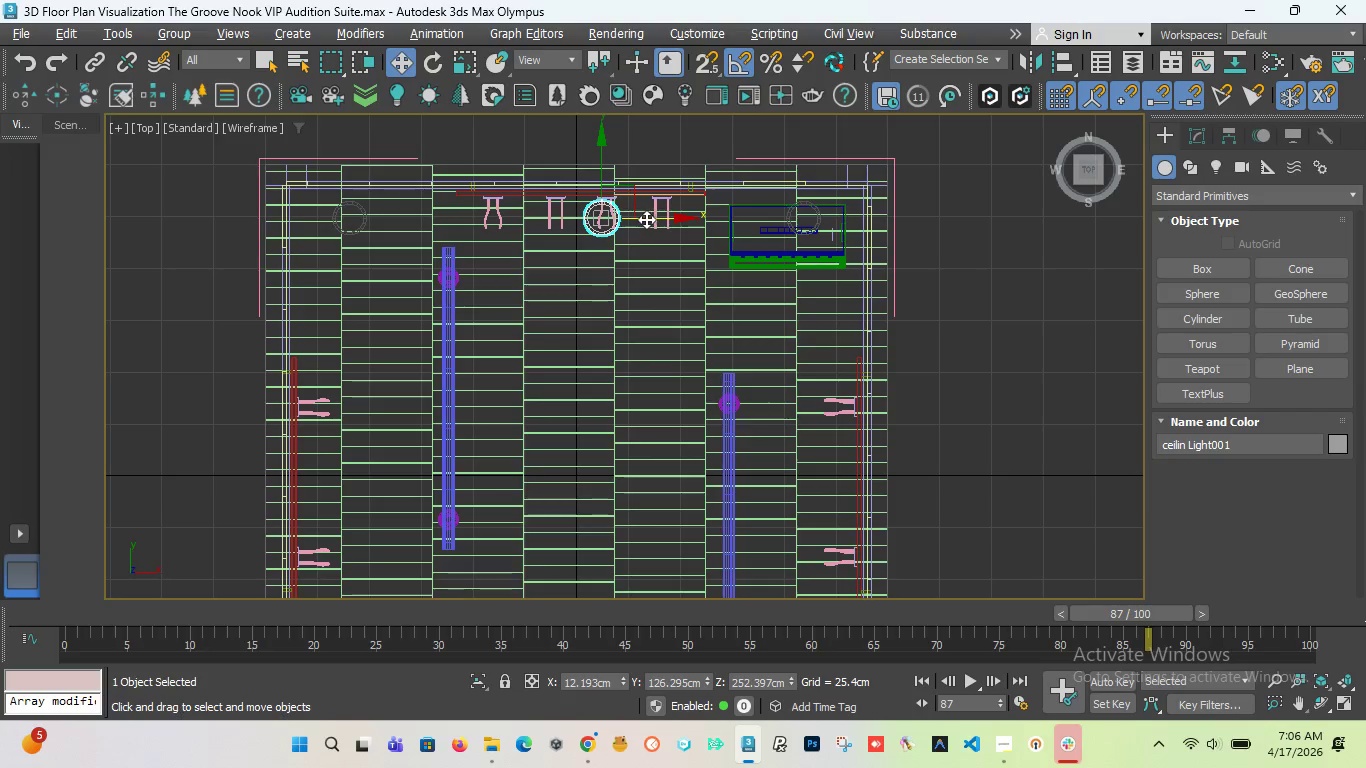 
left_click_drag(start_coordinate=[646, 218], to_coordinate=[630, 219])
 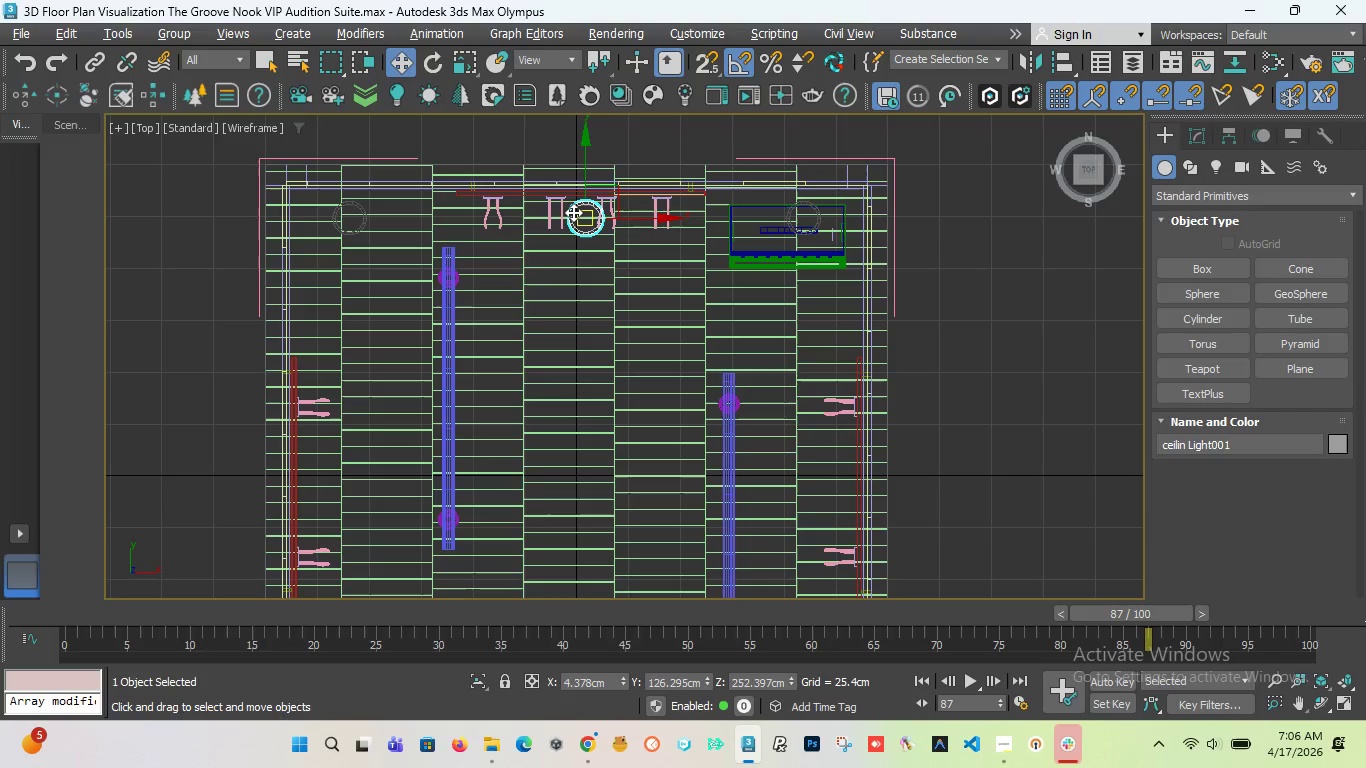 
hold_key(key=ShiftLeft, duration=2.95)
left_click_drag(start_coordinate=[586, 168], to_coordinate=[584, 370])
 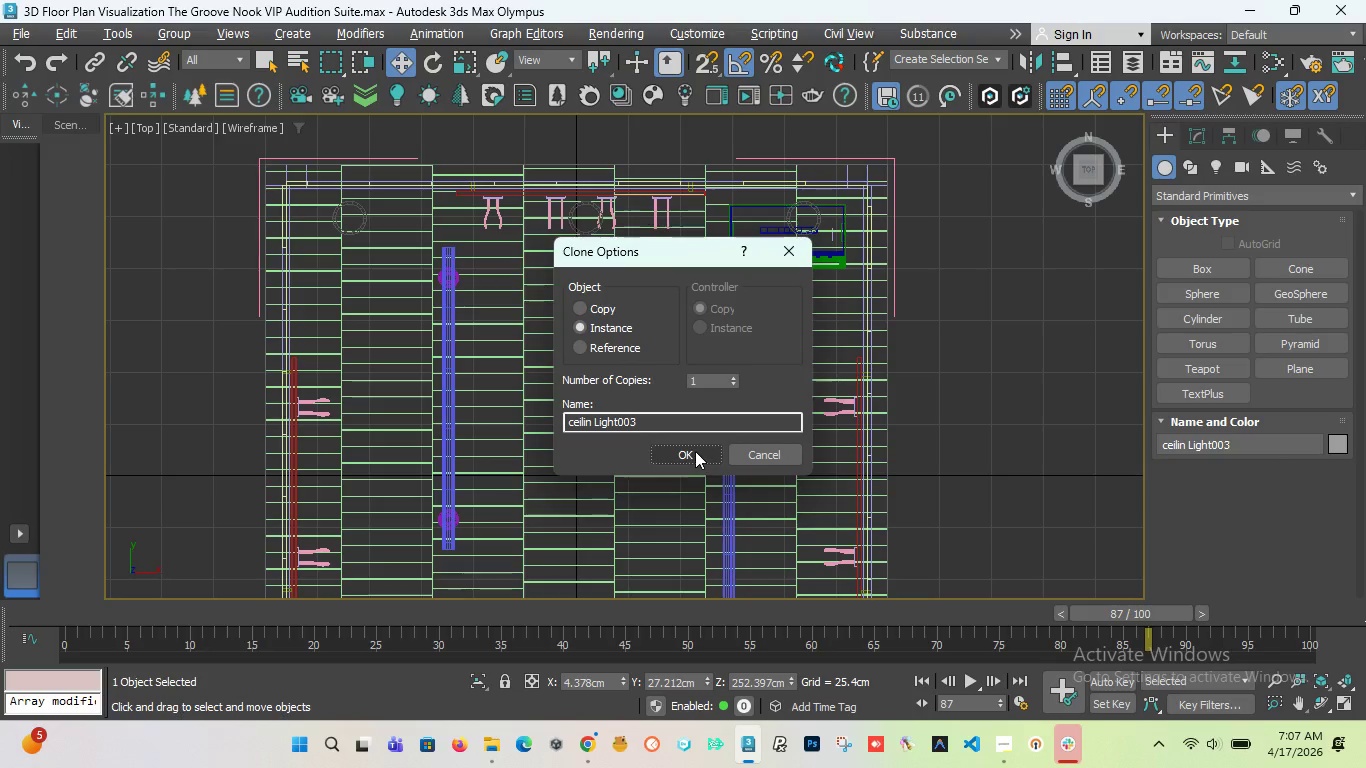 
left_click([691, 453])
 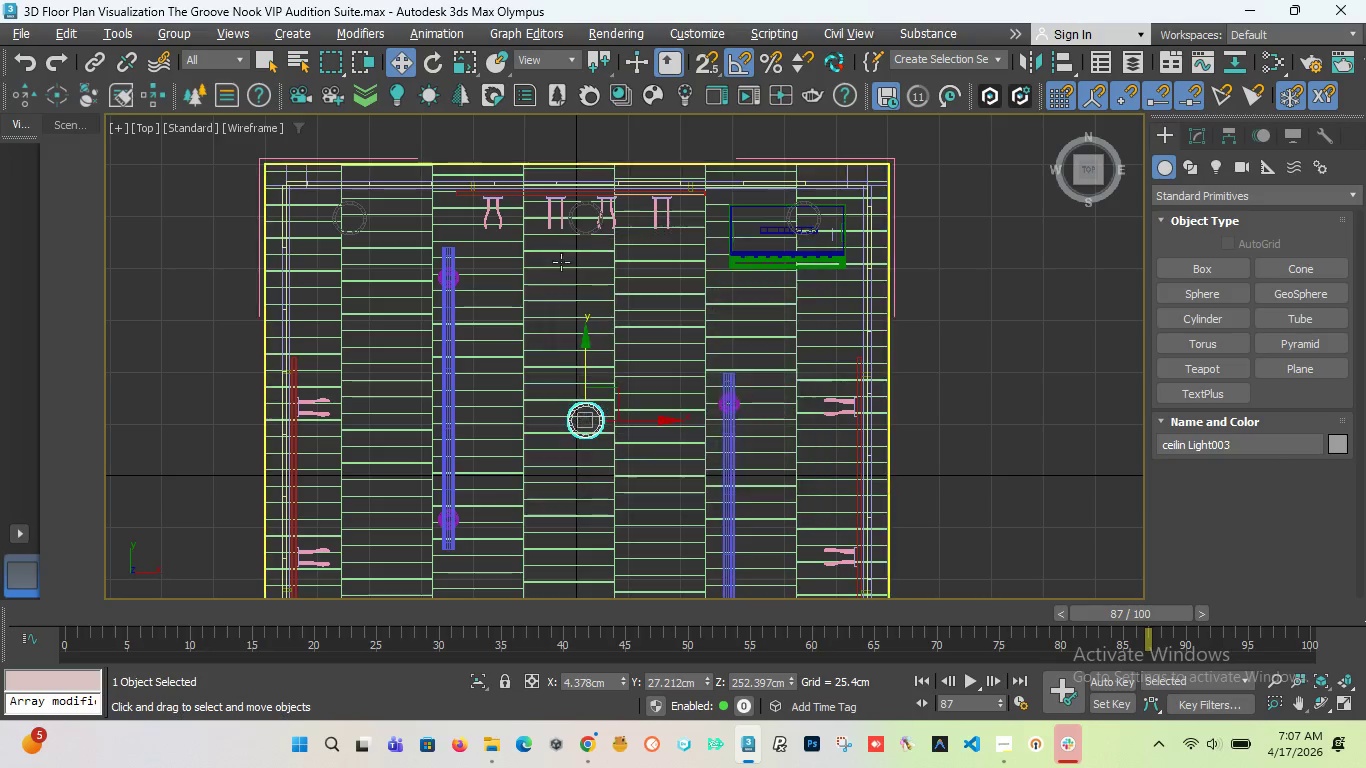 
scroll: coordinate [567, 301], scroll_direction: none, amount: 0.0
 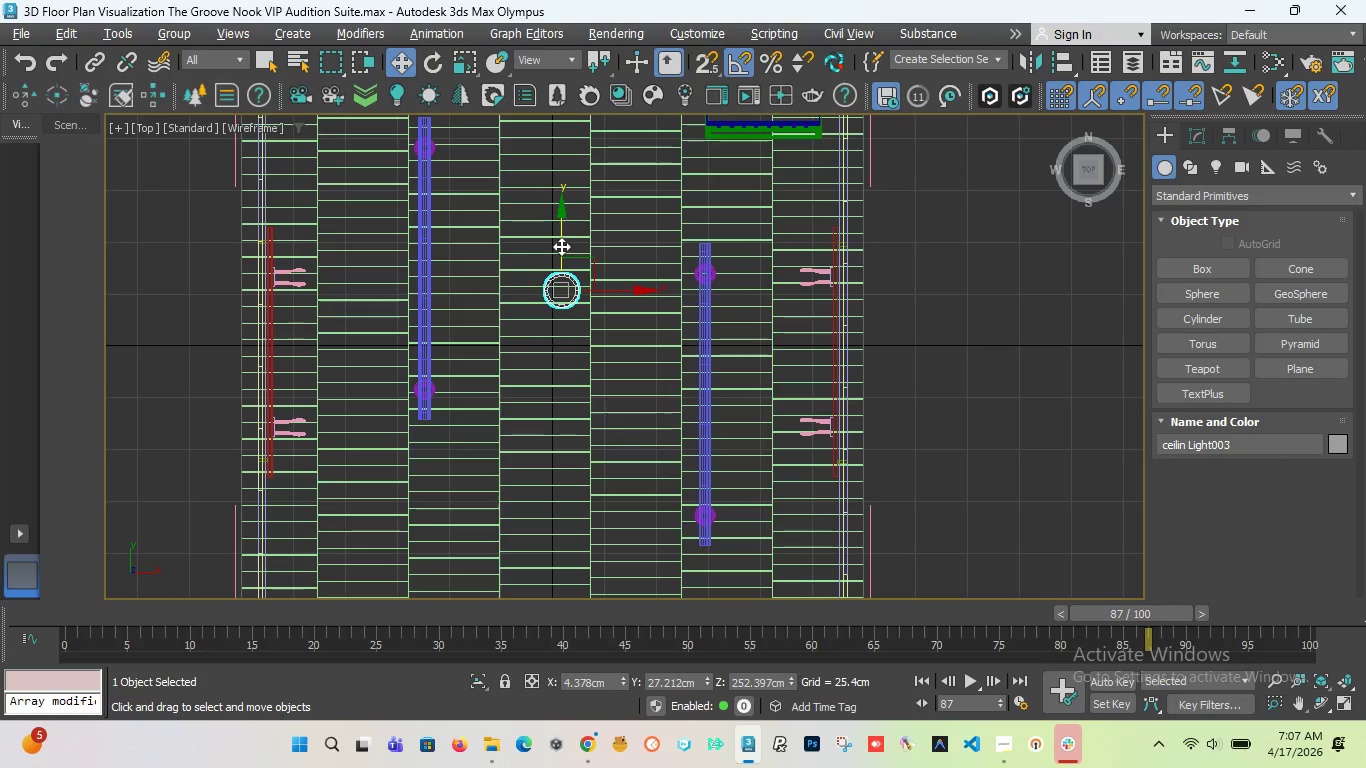 
left_click_drag(start_coordinate=[561, 246], to_coordinate=[561, 279])
 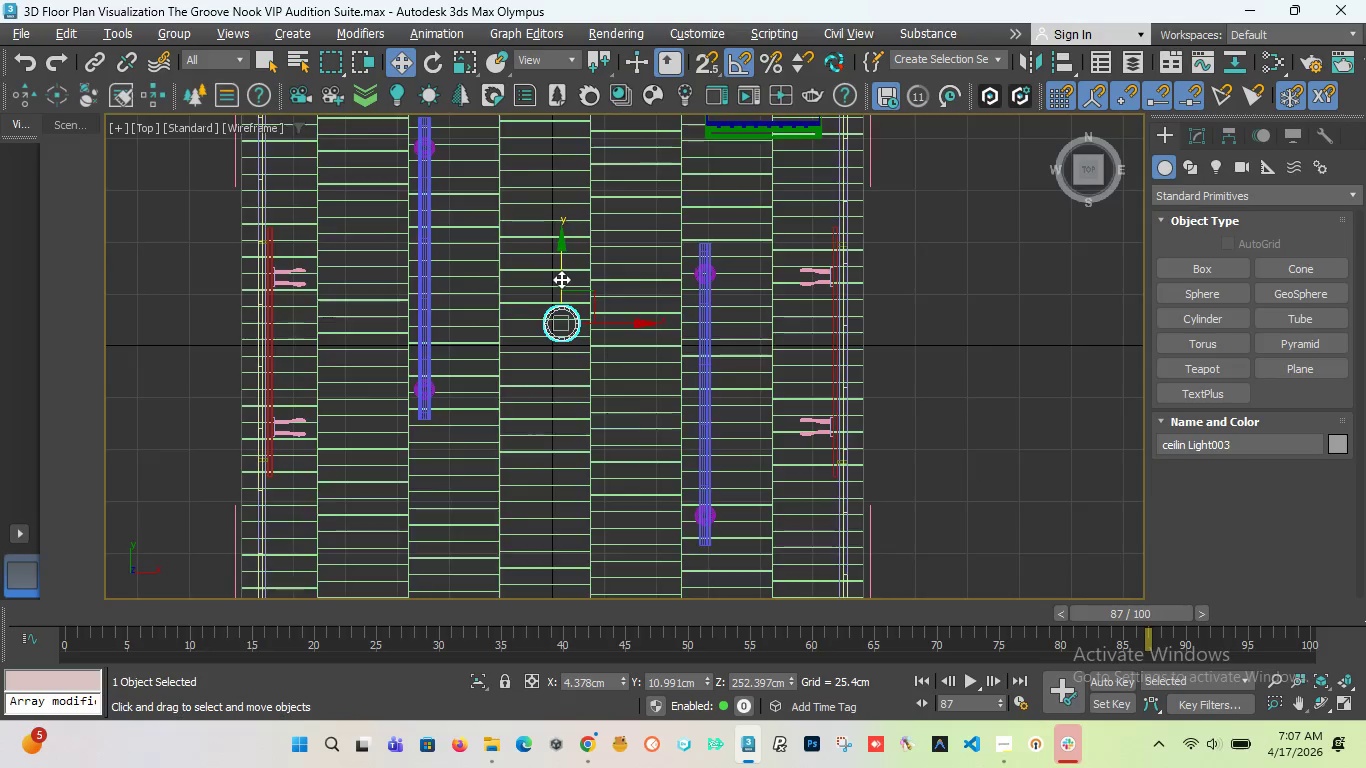 
scroll: coordinate [561, 279], scroll_direction: down, amount: 4.0
 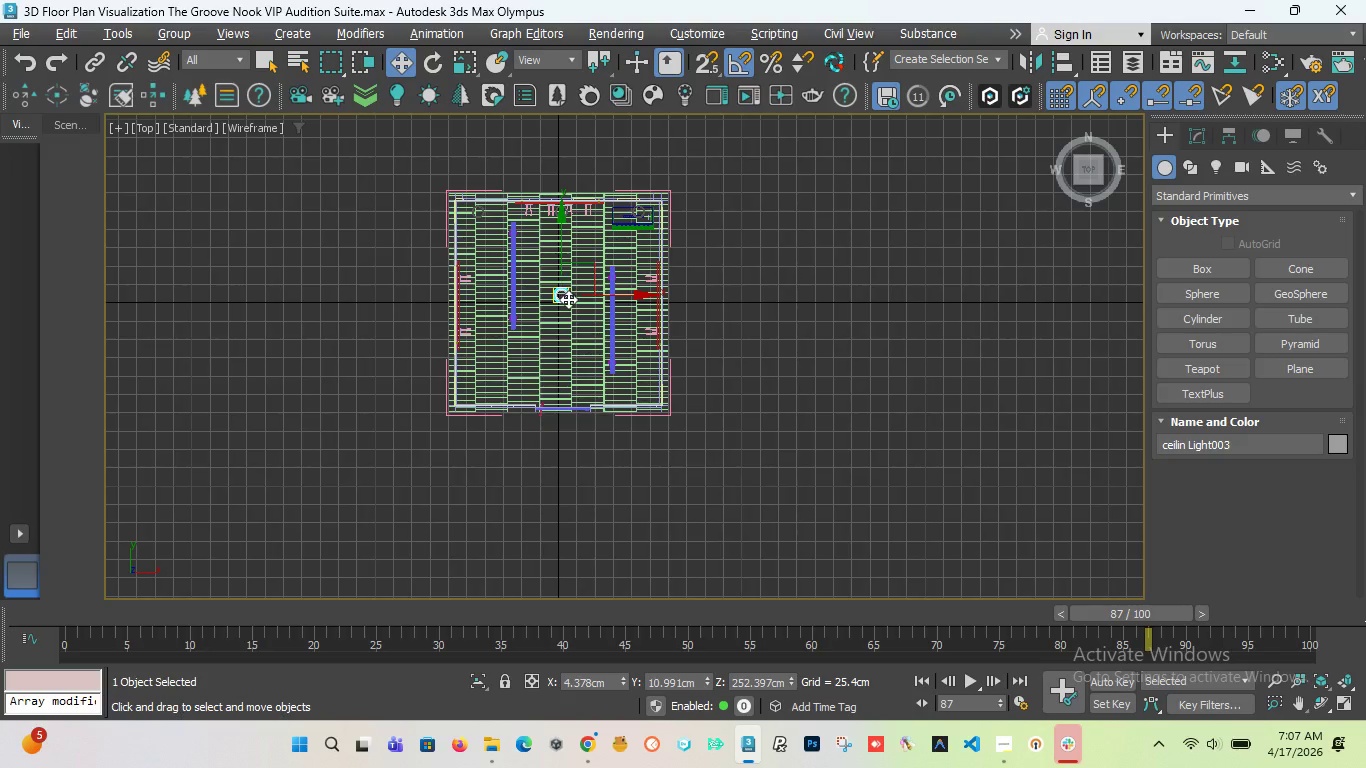 
scroll: coordinate [568, 299], scroll_direction: up, amount: 1.0
 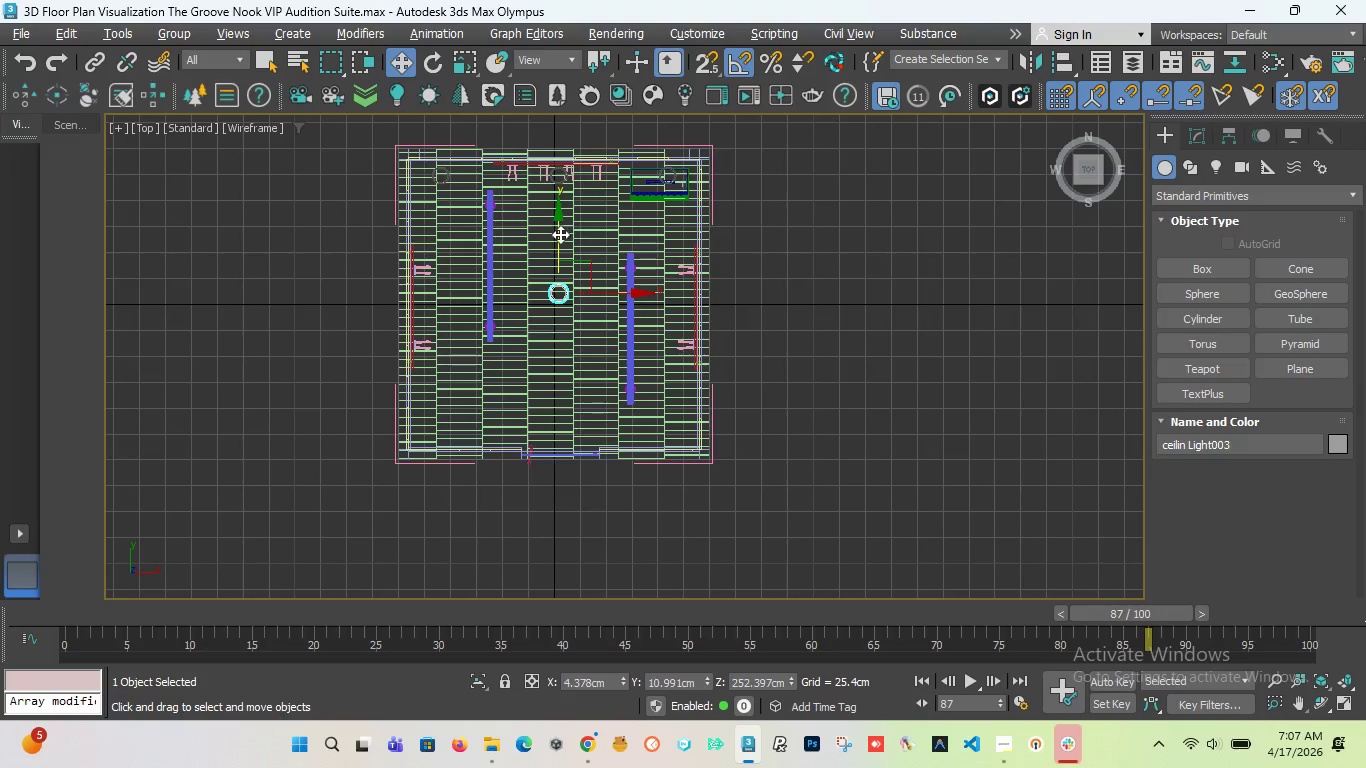 
left_click_drag(start_coordinate=[560, 235], to_coordinate=[560, 253])
 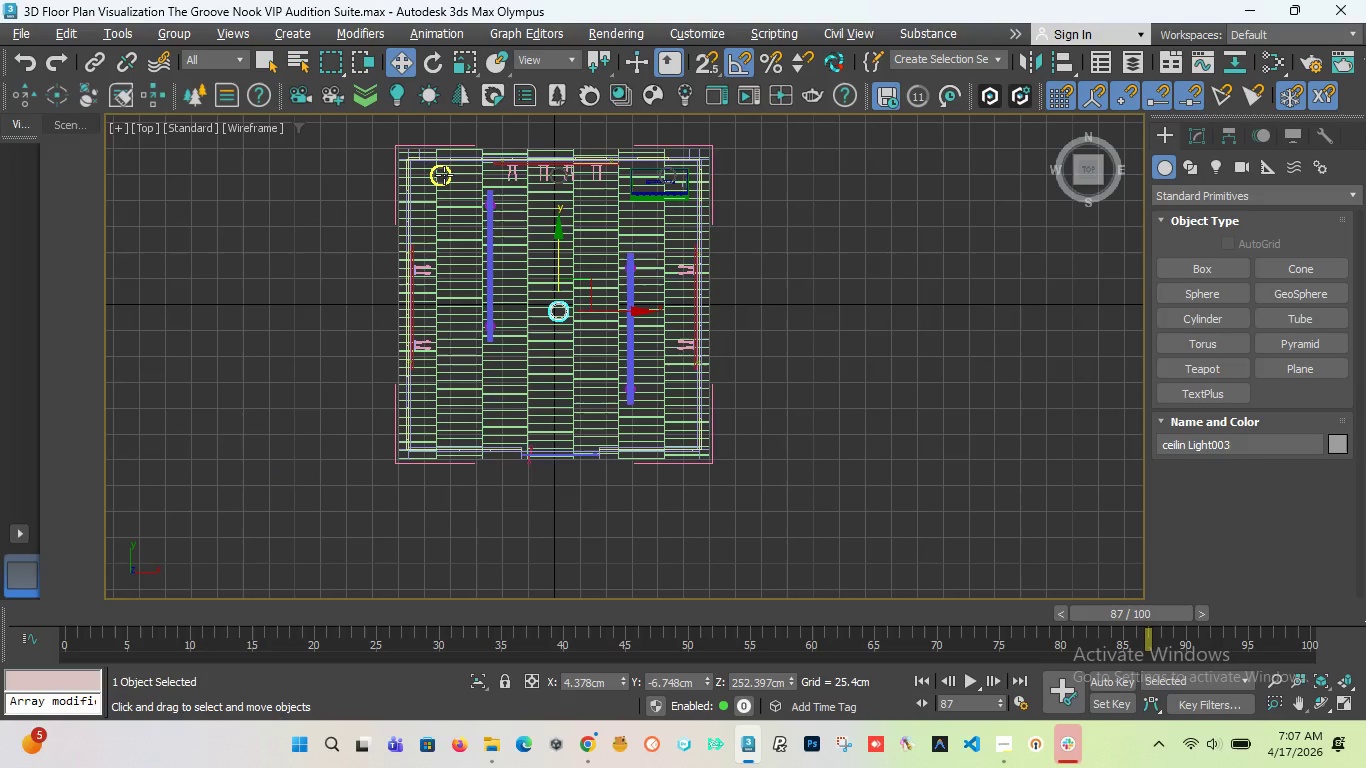 
hold_key(key=ControlLeft, duration=4.74)
left_click([444, 175])
 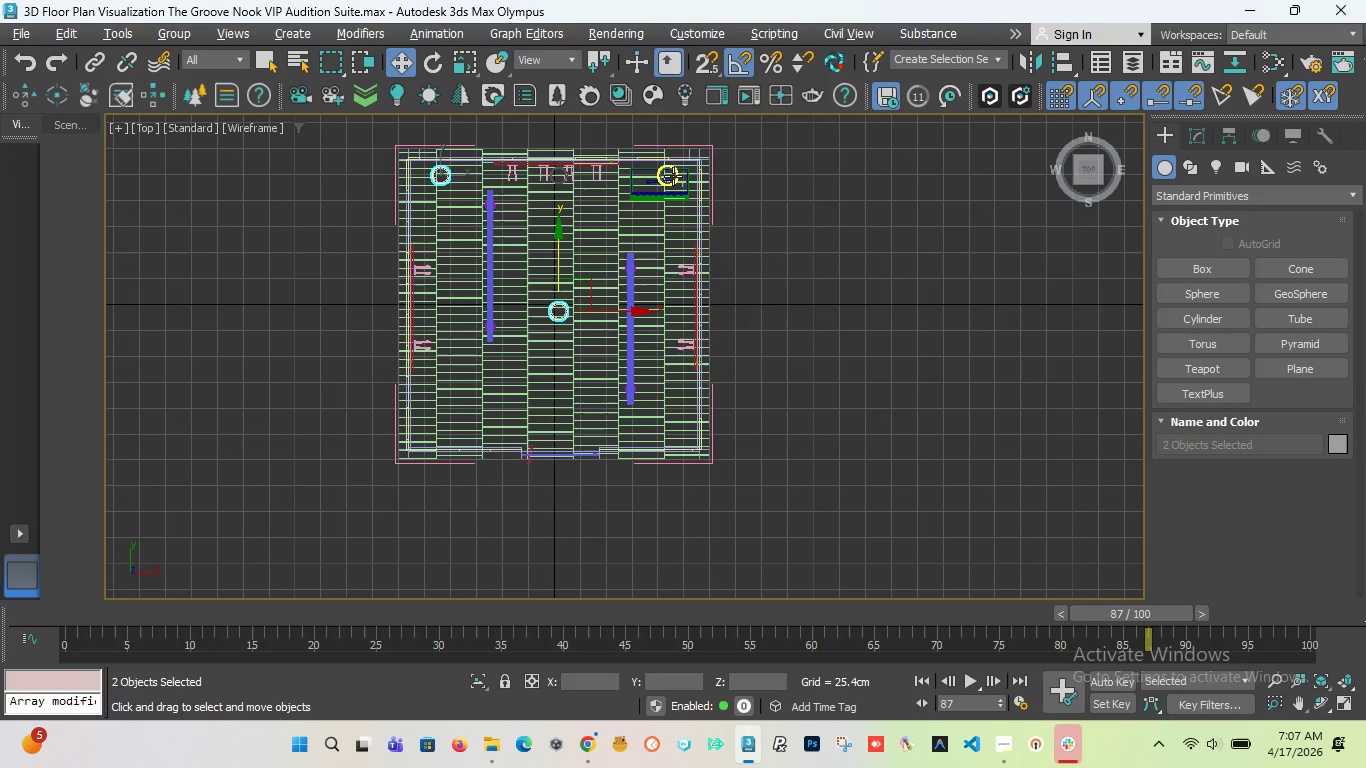 
left_click([673, 176])
 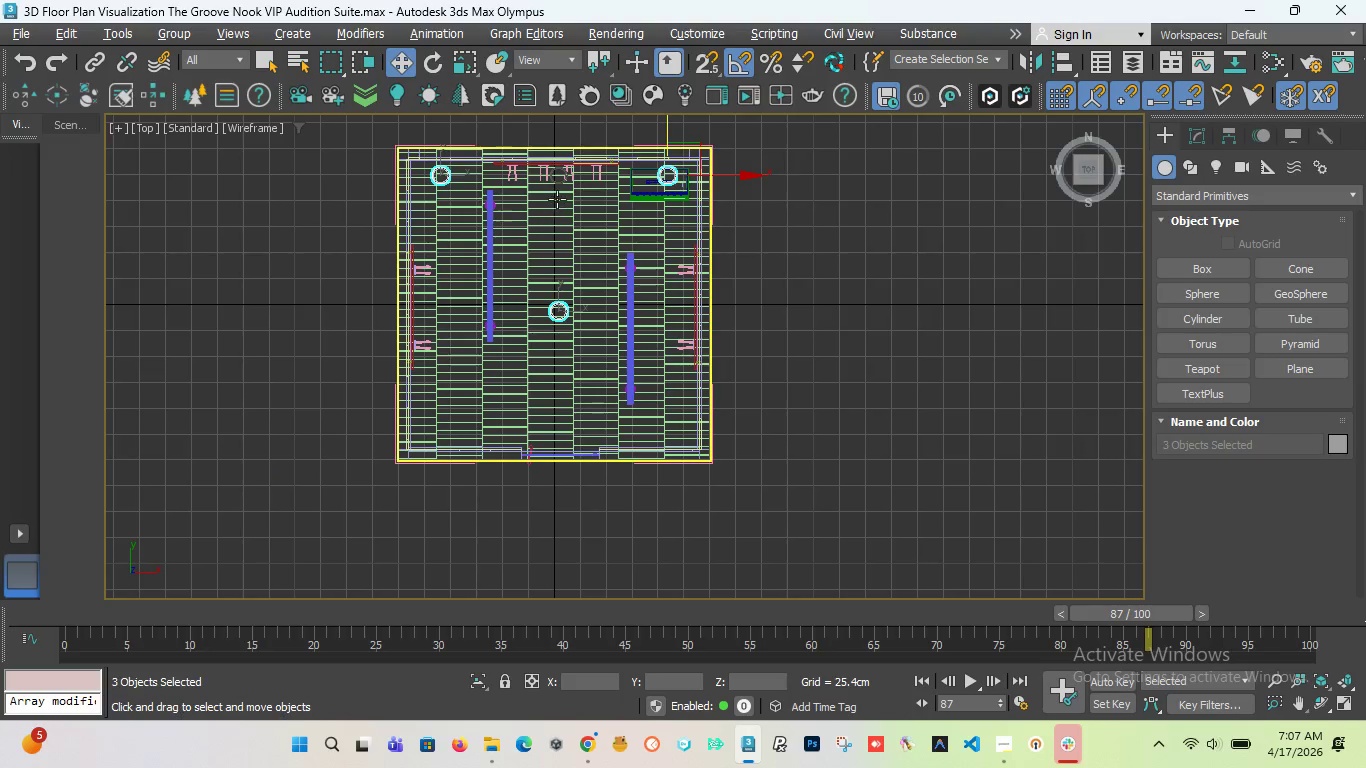 
left_click([560, 182])
 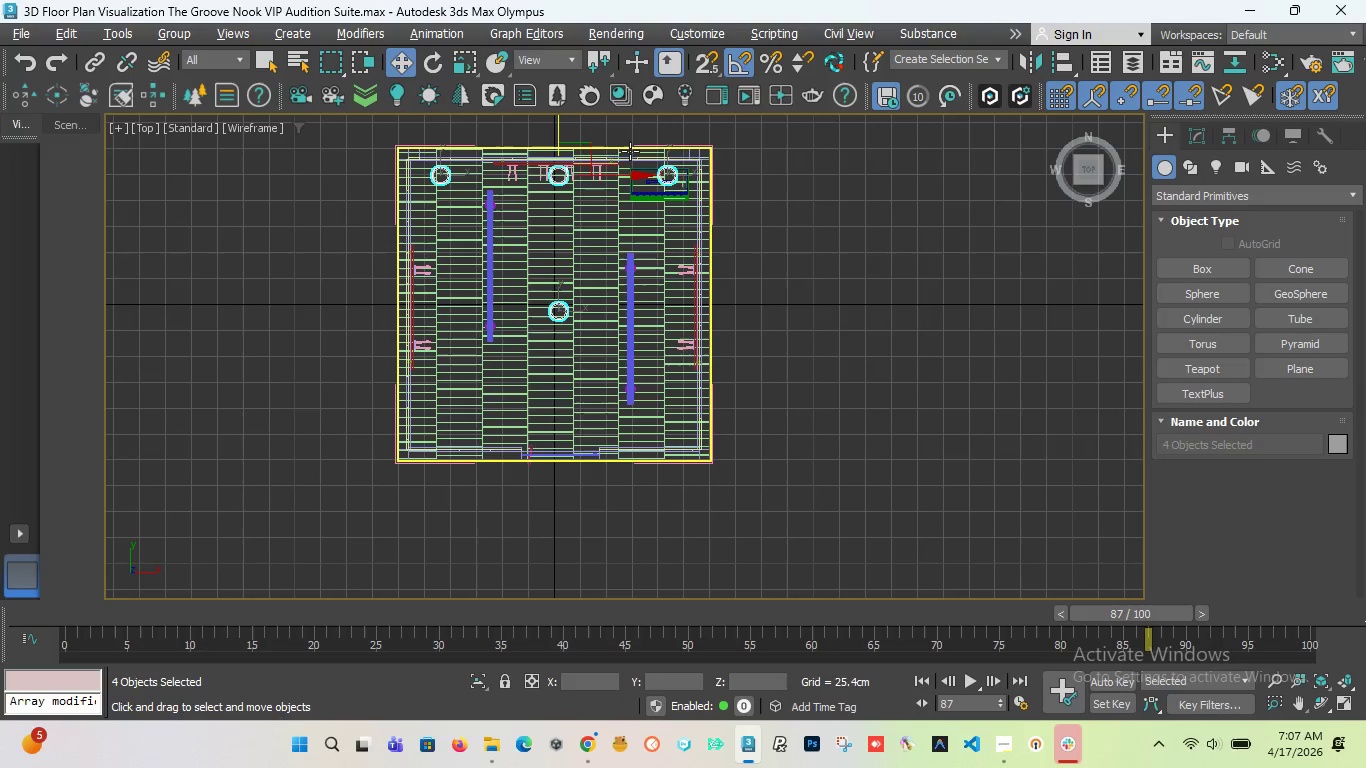 
hold_key(key=ShiftLeft, duration=3.22)
left_click_drag(start_coordinate=[555, 138], to_coordinate=[568, 250])
 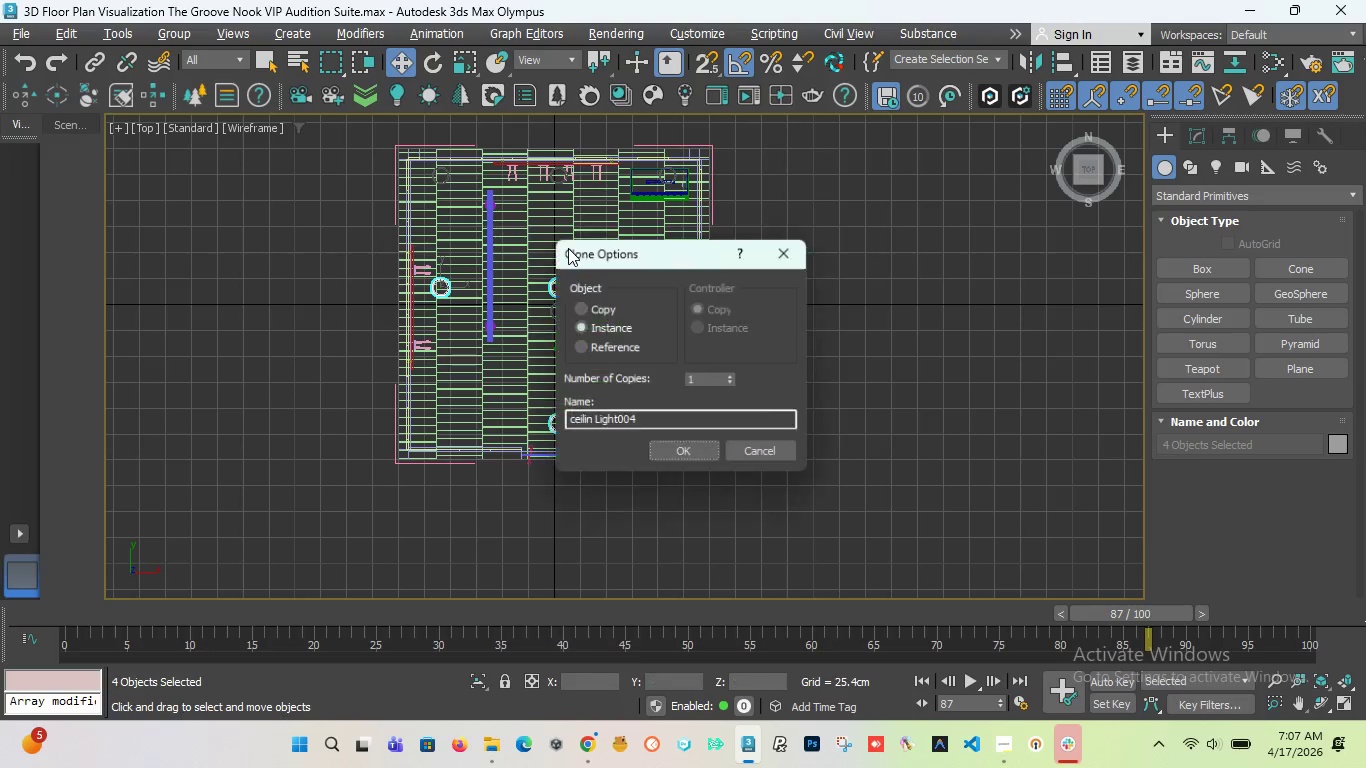 
key(Control+Z)
 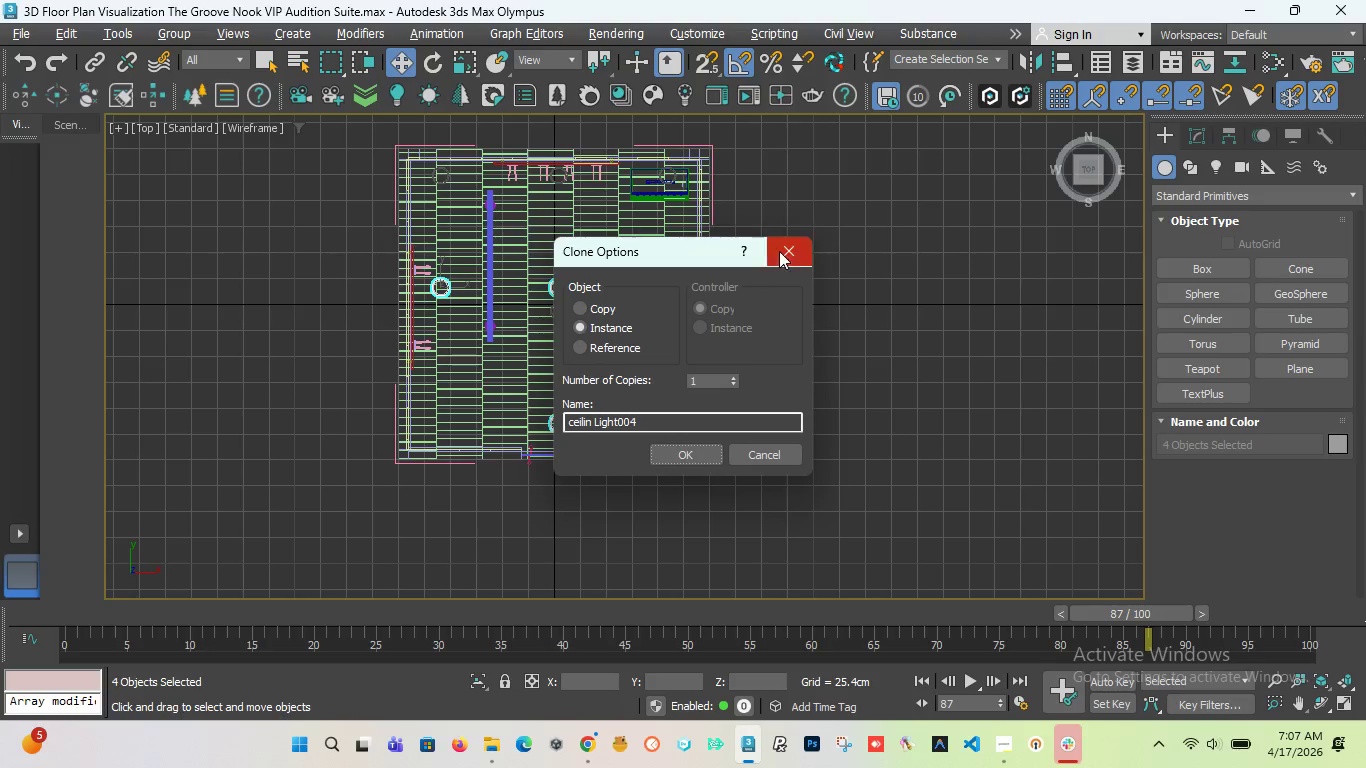 
left_click([779, 251])
 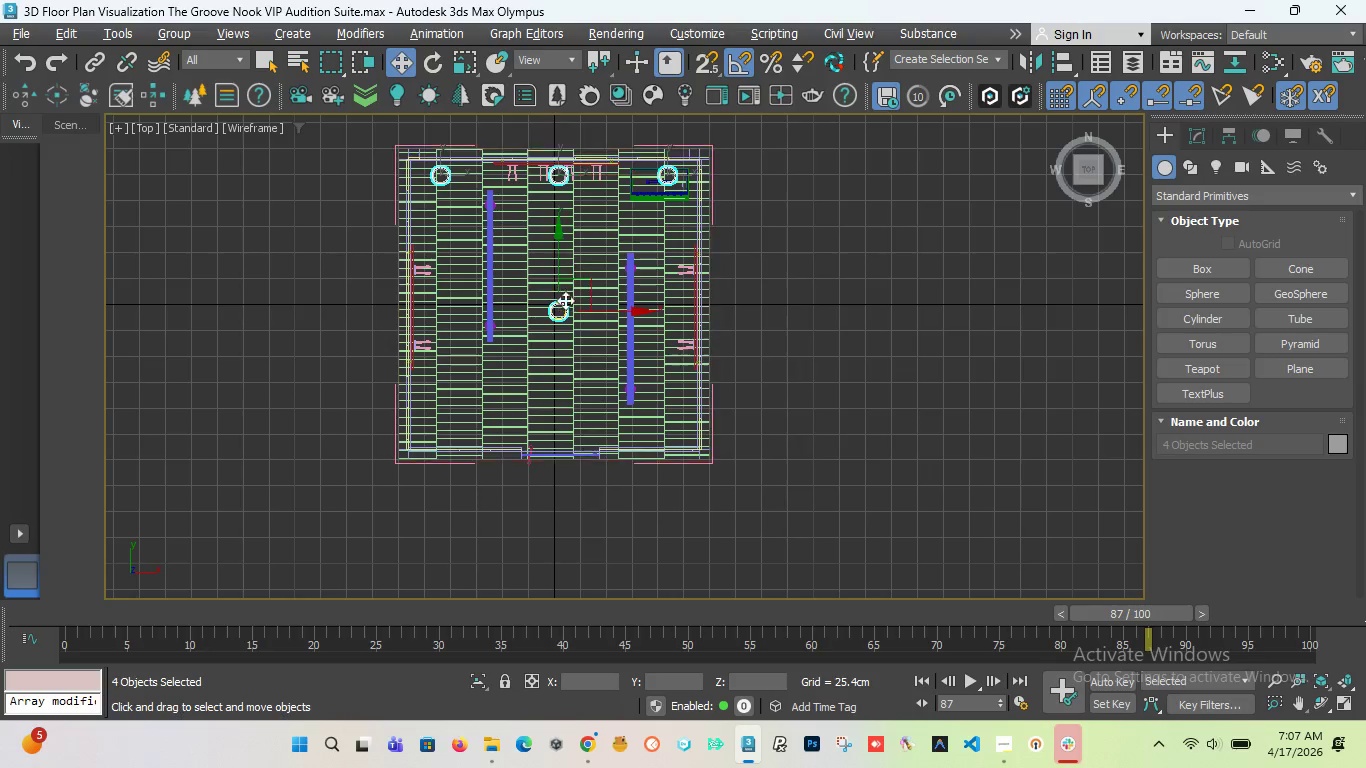 
key(Control+ControlLeft)
 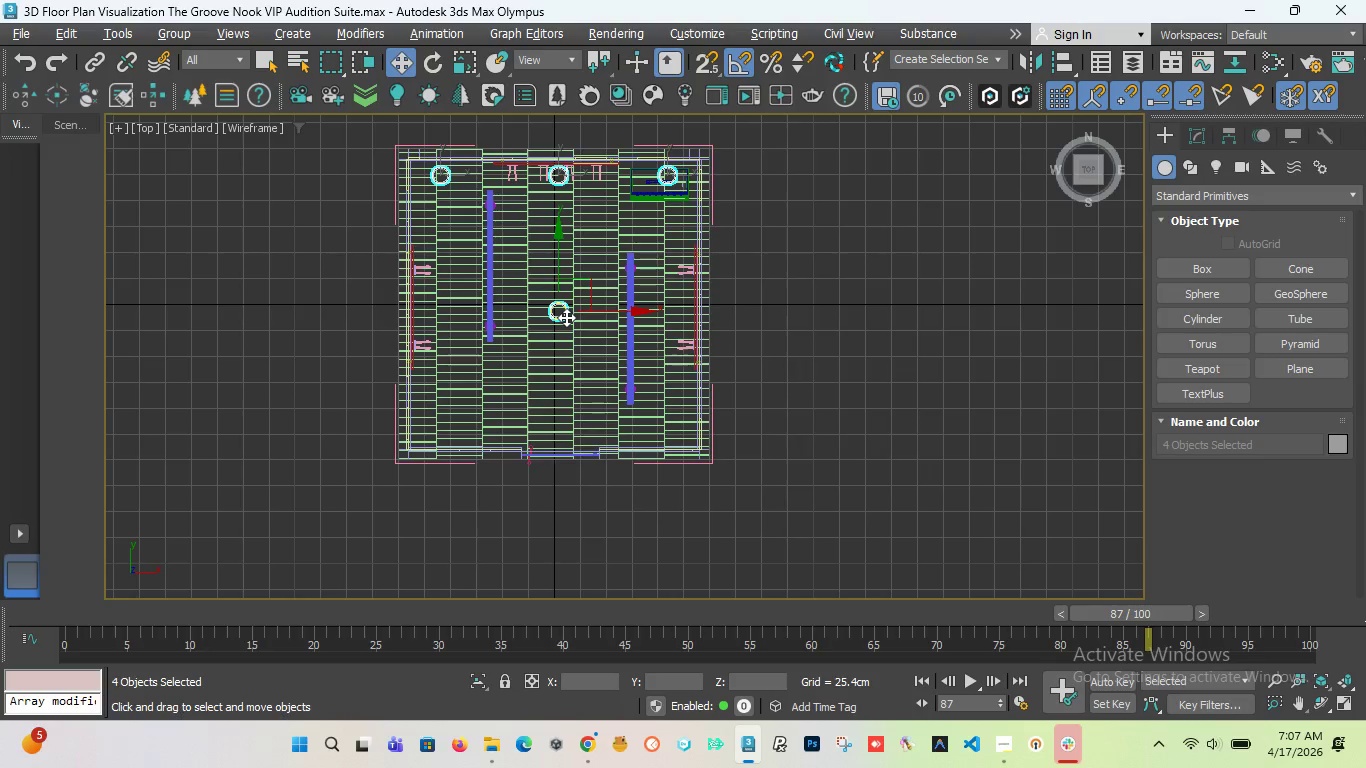 
key(Control+ControlLeft)
 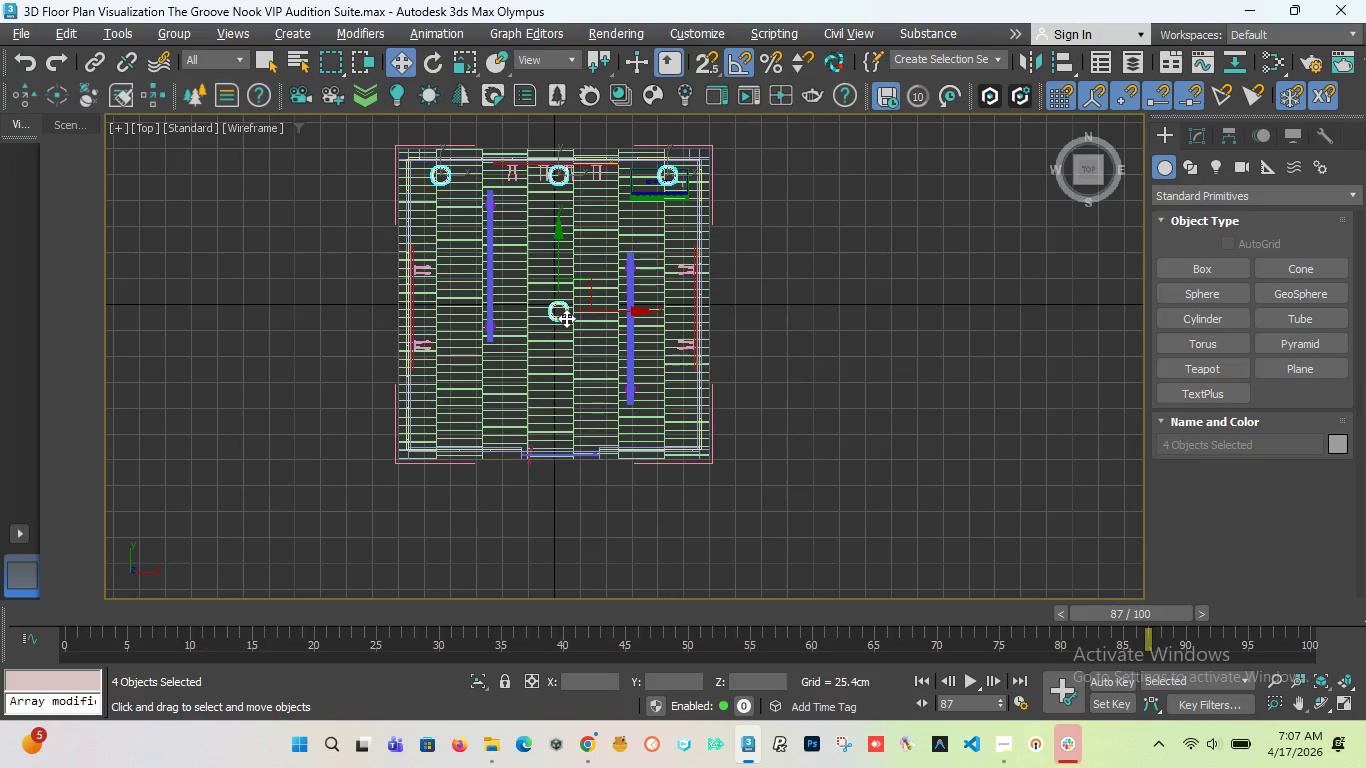 
hold_key(key=AltLeft, duration=0.66)
 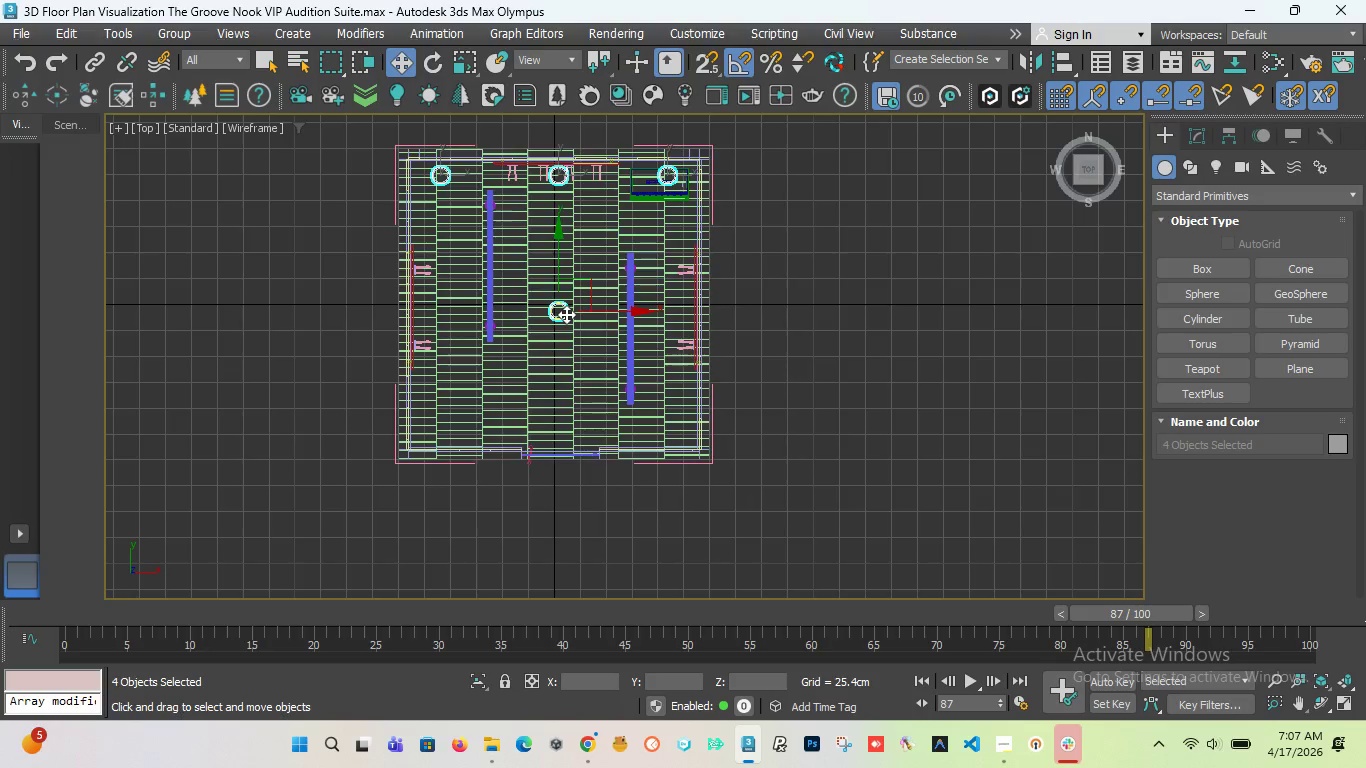 
hold_key(key=AltLeft, duration=0.81)
 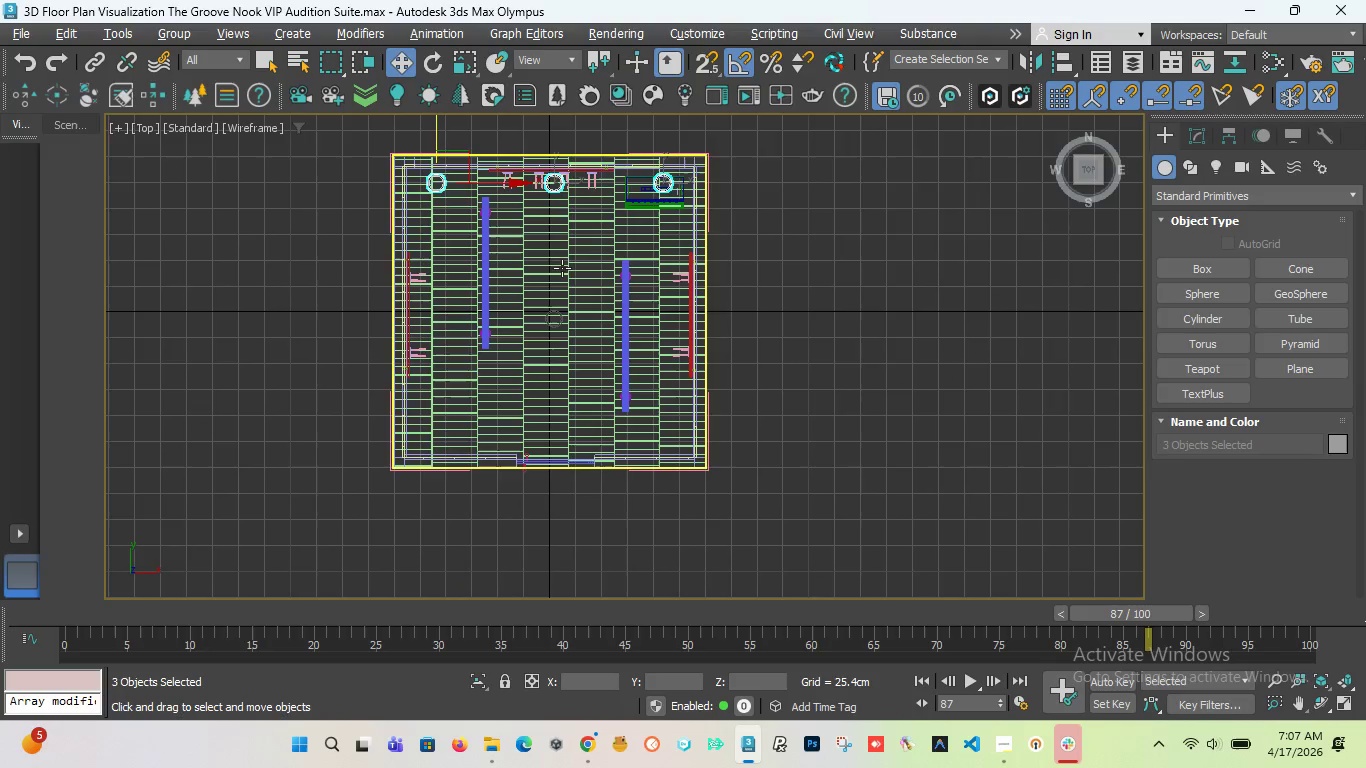 
scroll: coordinate [566, 314], scroll_direction: up, amount: 4.0
 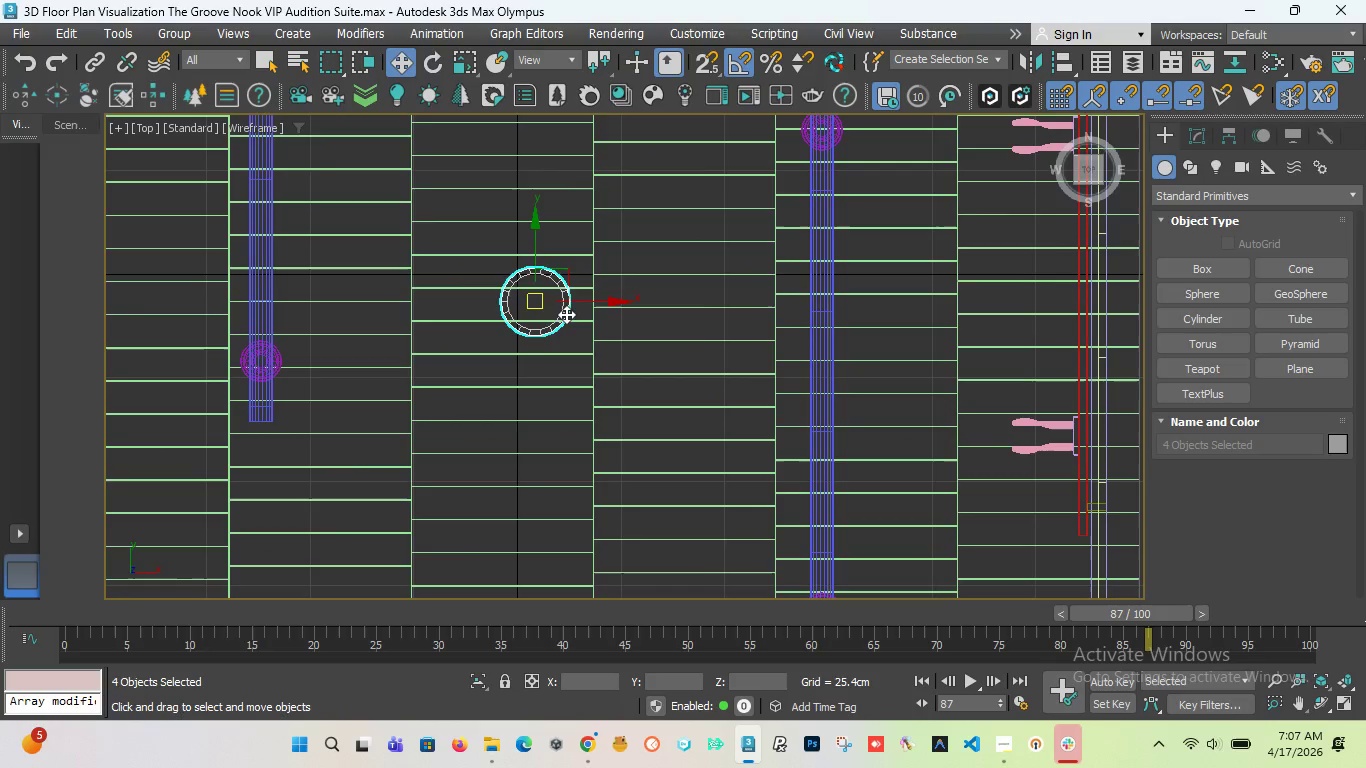 
left_click([556, 327])
 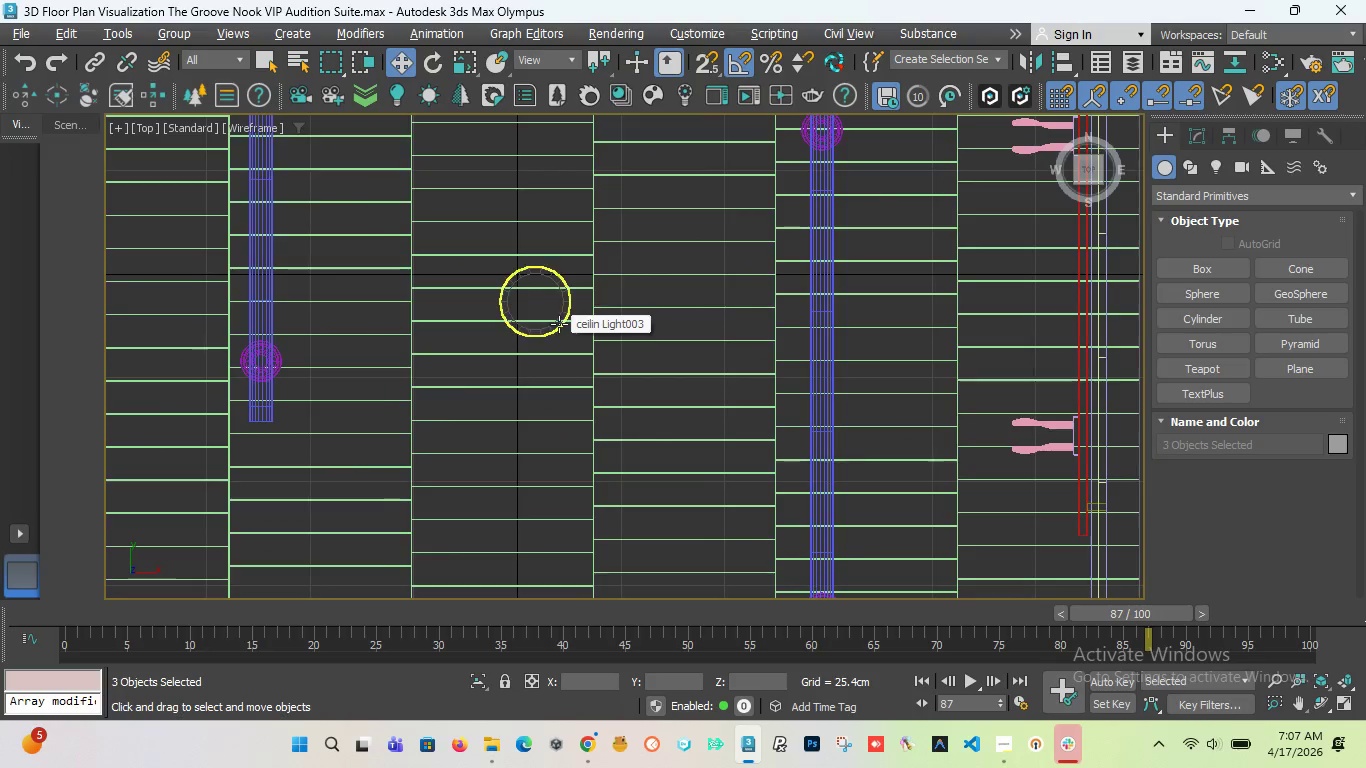 
scroll: coordinate [560, 324], scroll_direction: down, amount: 4.0
 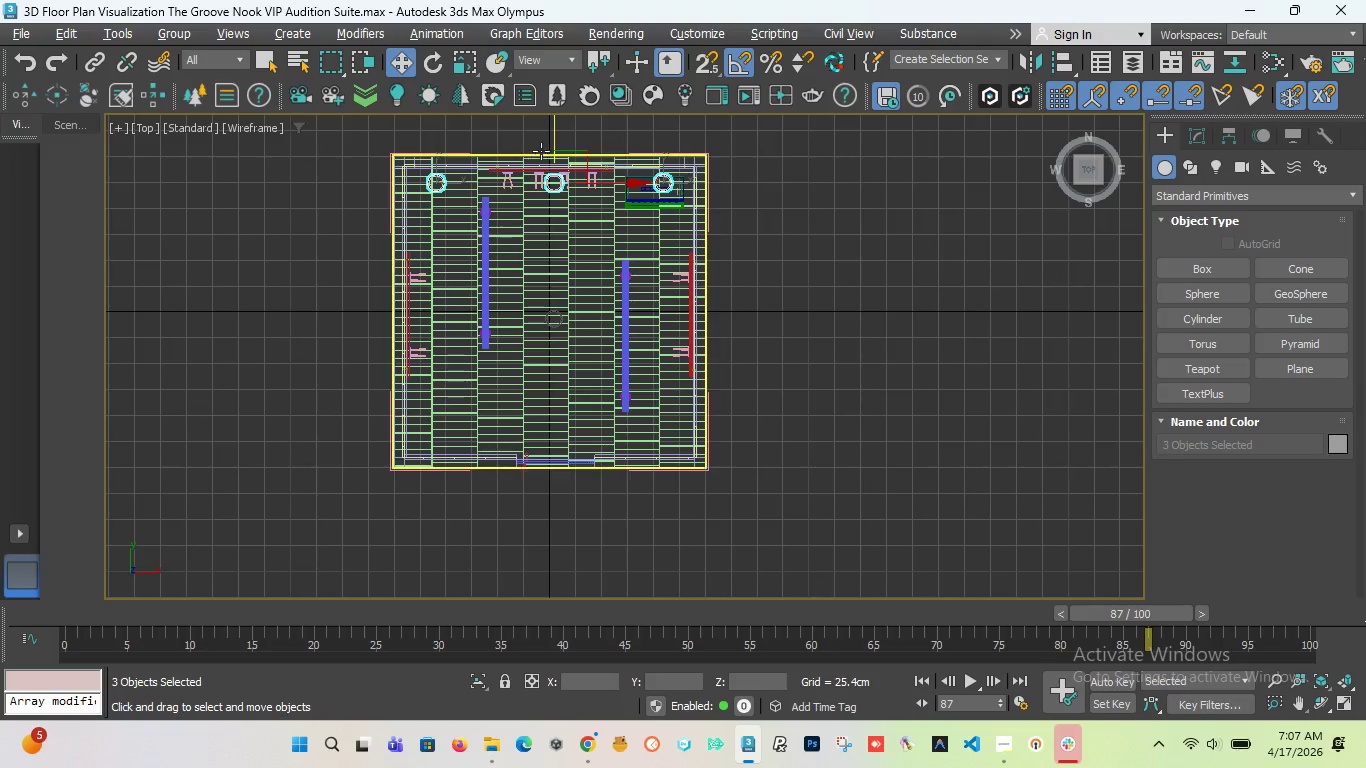 
hold_key(key=ShiftLeft, duration=9.78)
left_click_drag(start_coordinate=[553, 144], to_coordinate=[543, 396])
 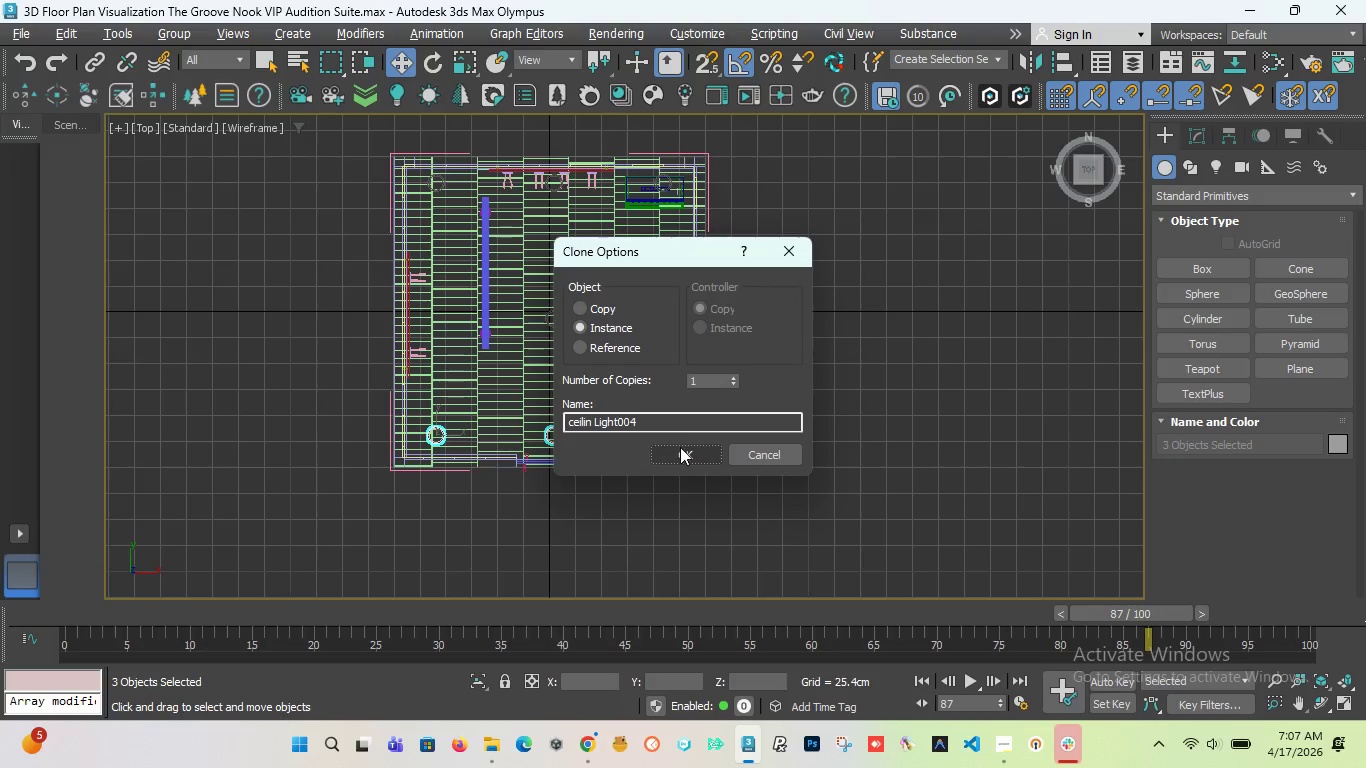 
left_click([682, 448])
 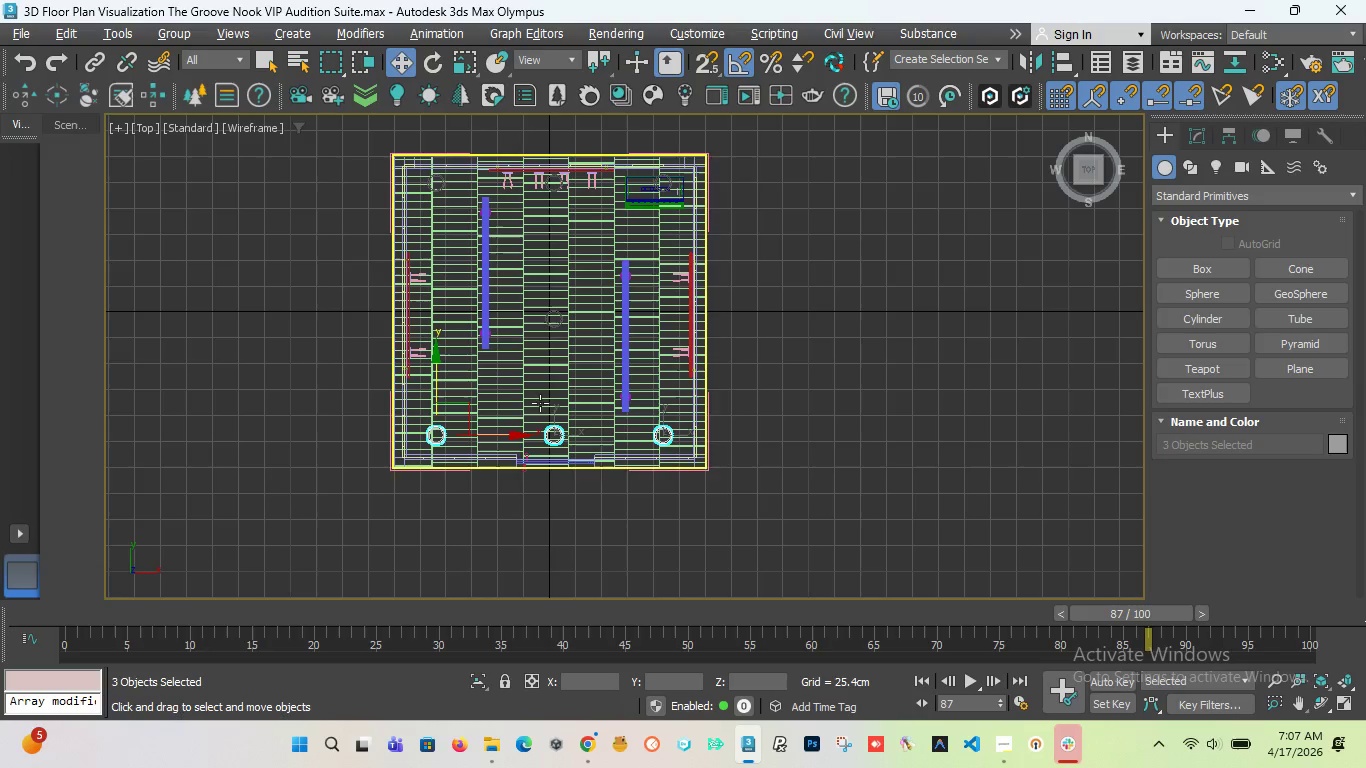 
hold_key(key=AltLeft, duration=1.17)
left_click([564, 434])
 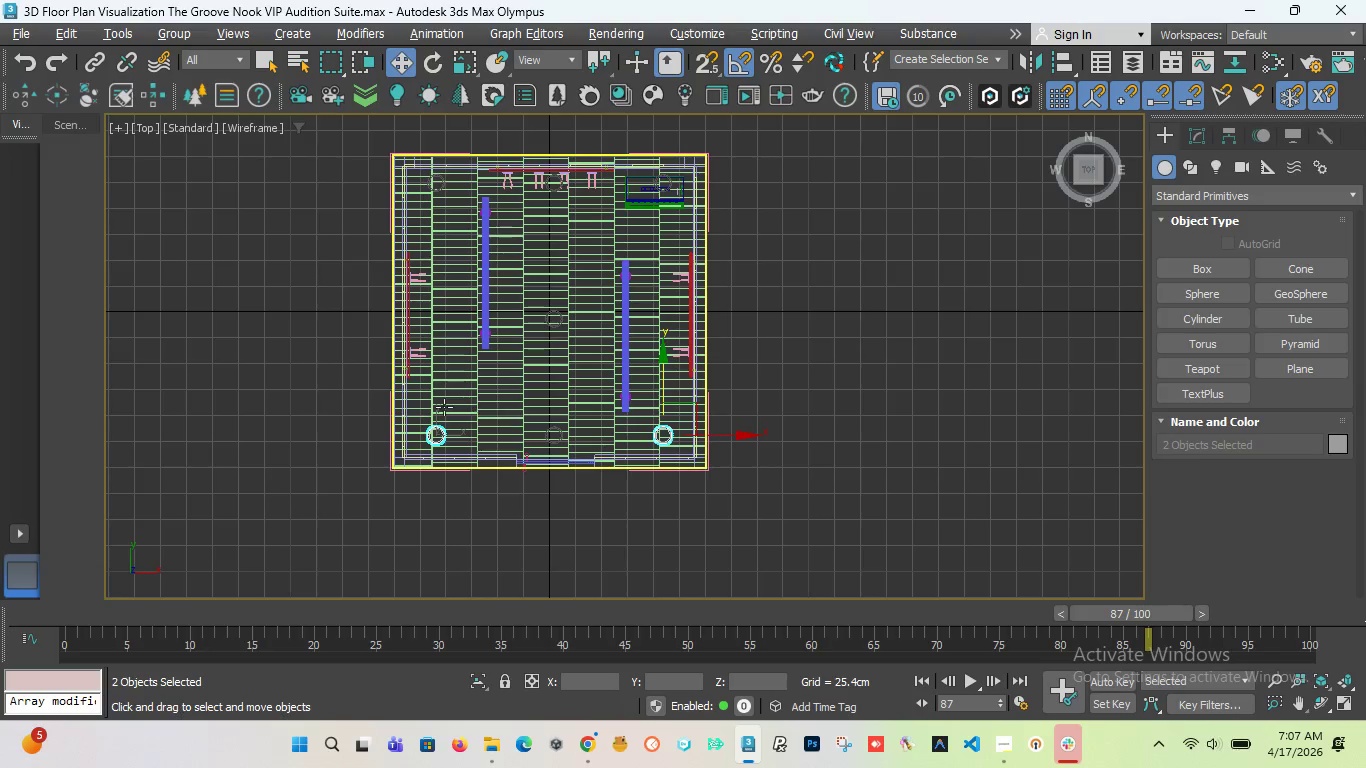 
hold_key(key=ShiftLeft, duration=8.69)
left_click_drag(start_coordinate=[660, 381], to_coordinate=[664, 255])
 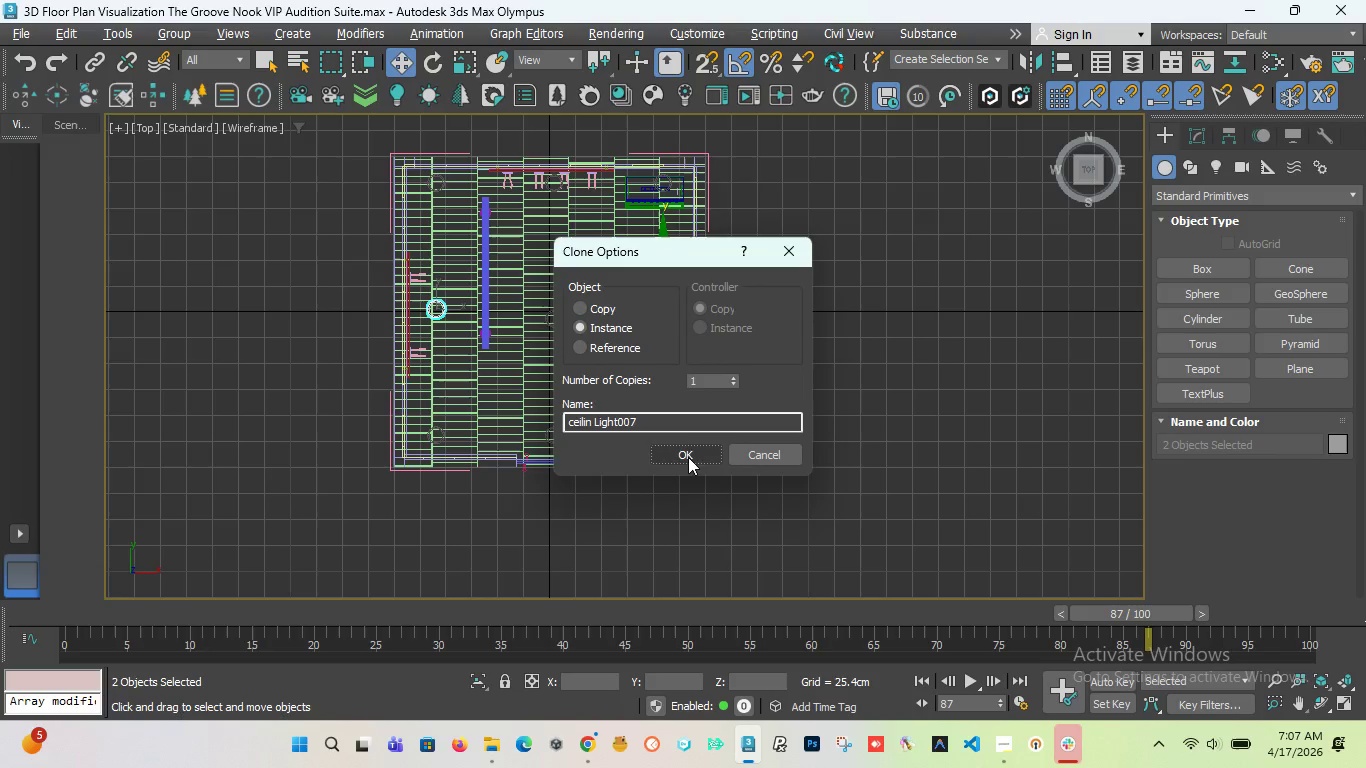 
left_click([686, 449])
 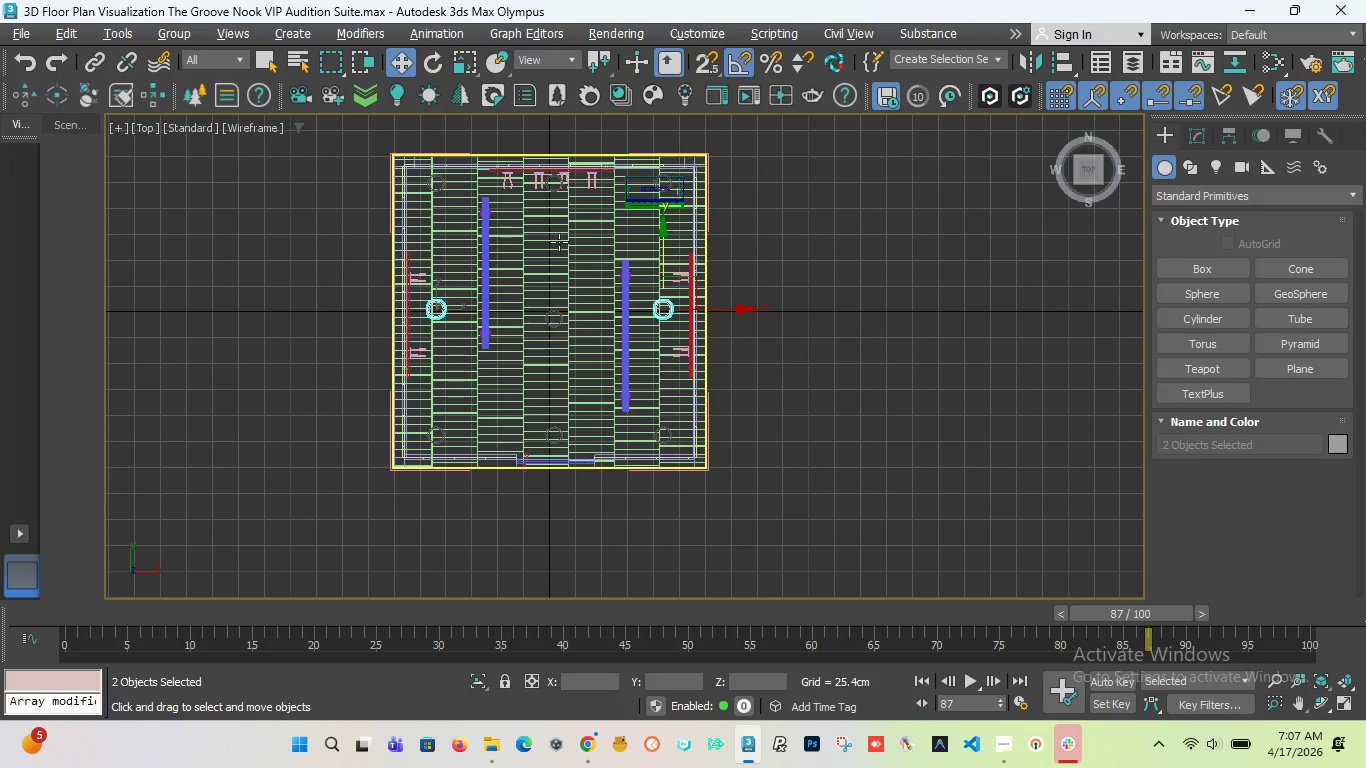 
hold_key(key=ControlLeft, duration=4.03)
 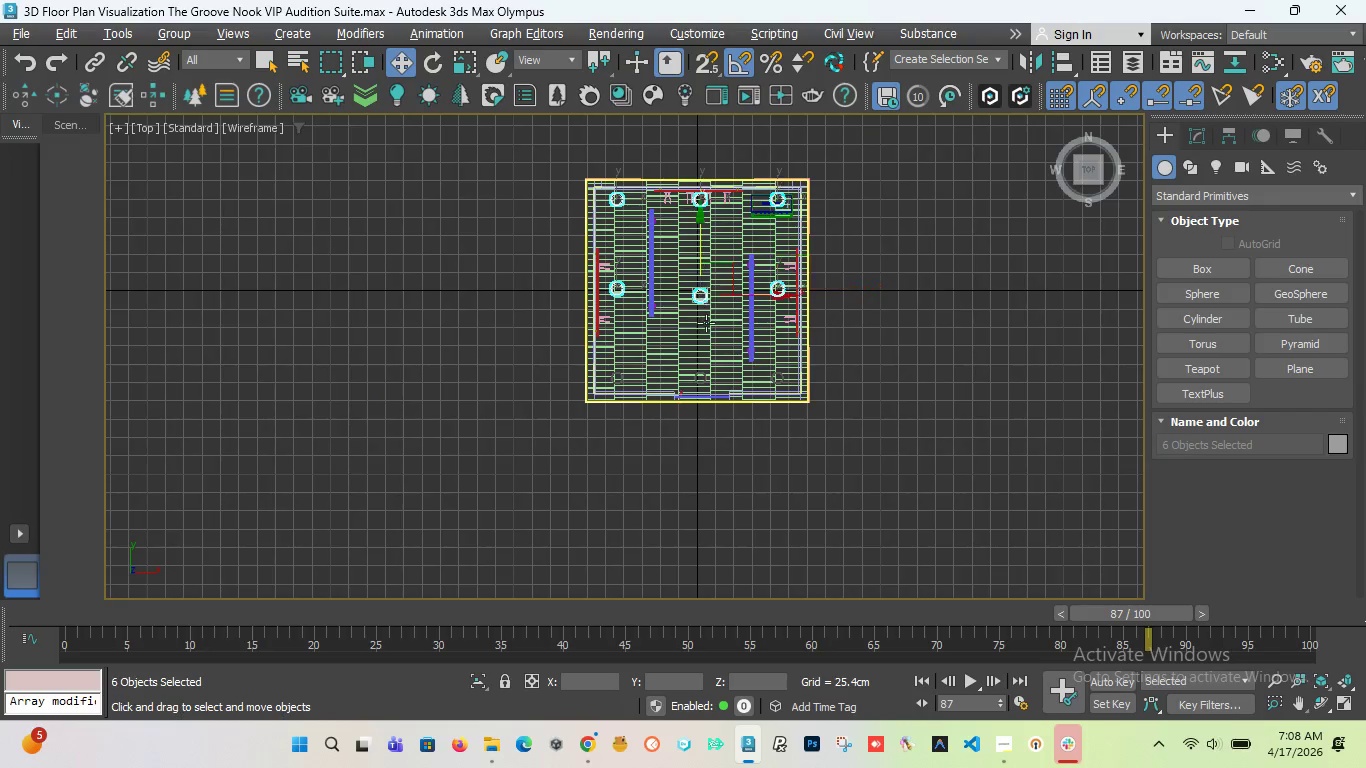 
scroll: coordinate [433, 186], scroll_direction: up, amount: 2.0
 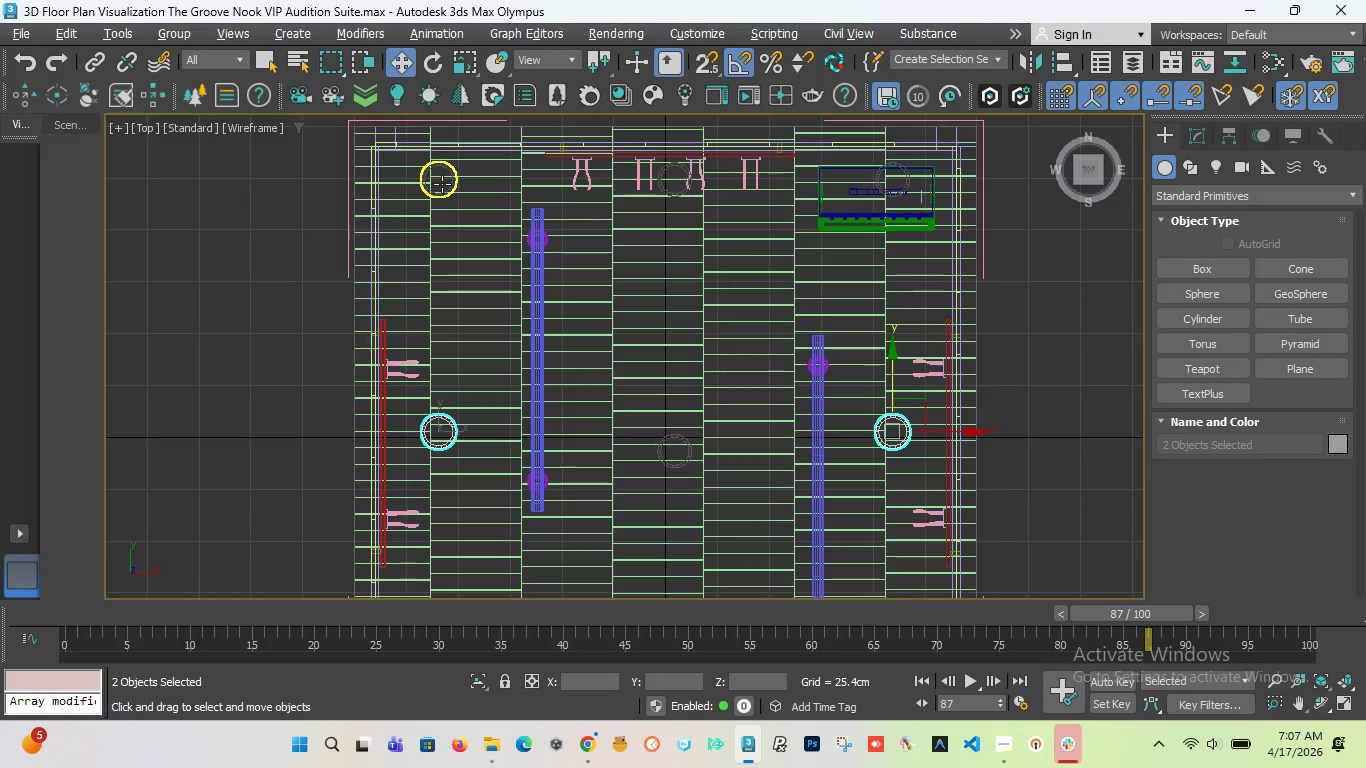 
left_click([442, 184])
 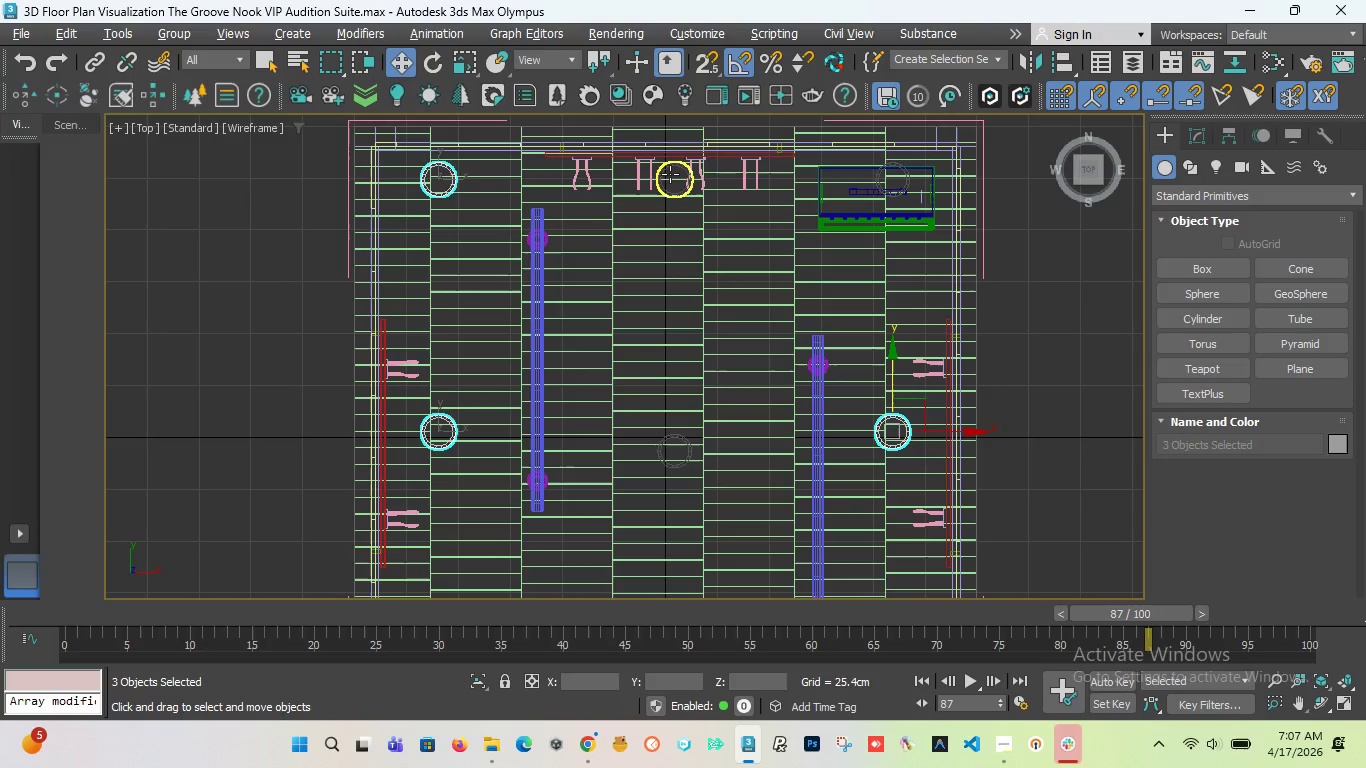 
left_click([670, 174])
 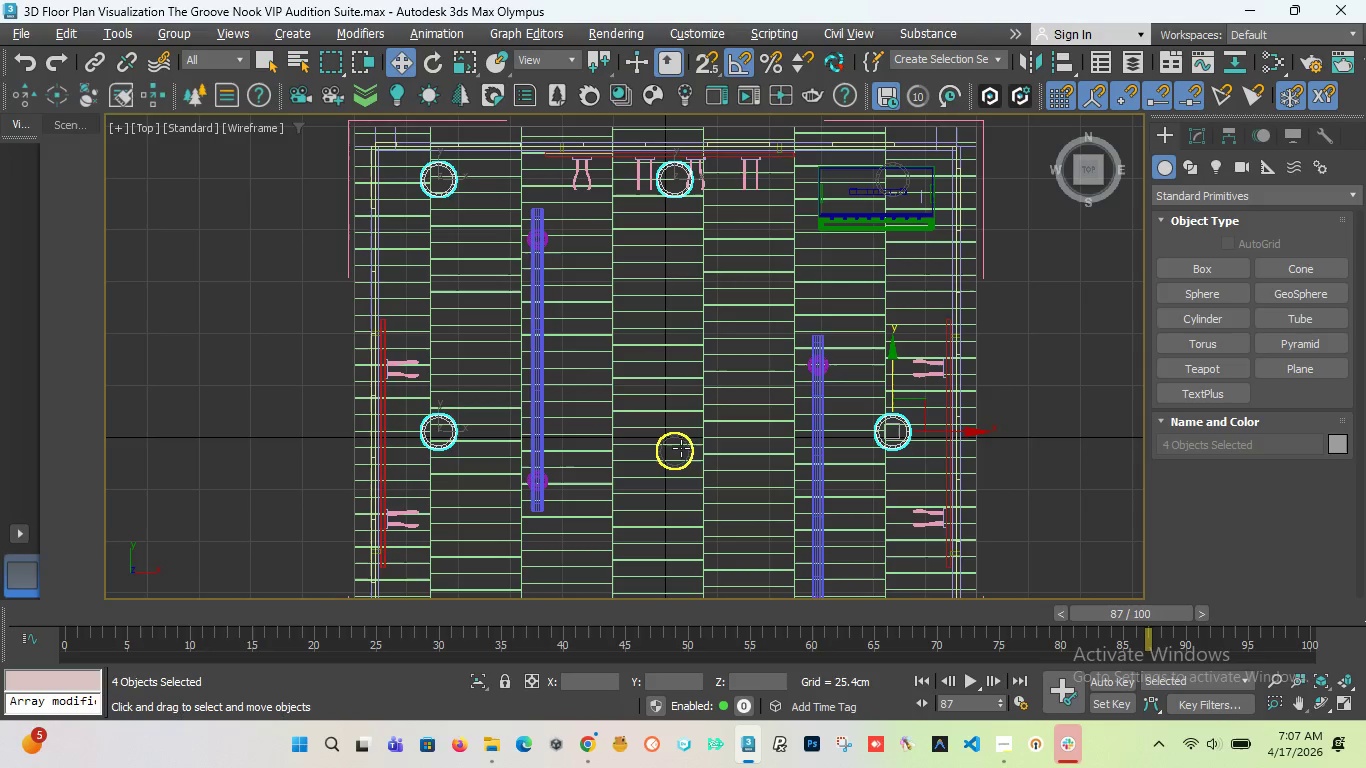 
left_click([681, 448])
 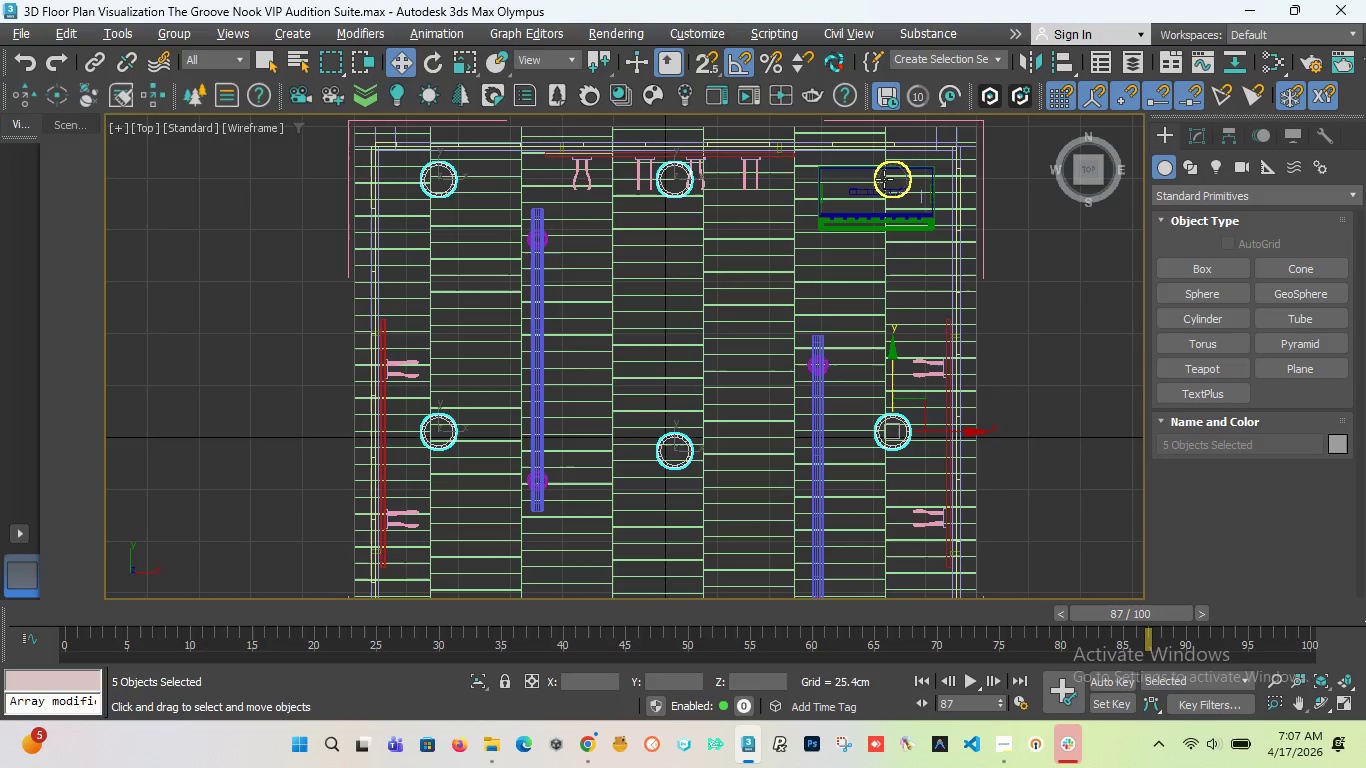 
left_click([884, 178])
 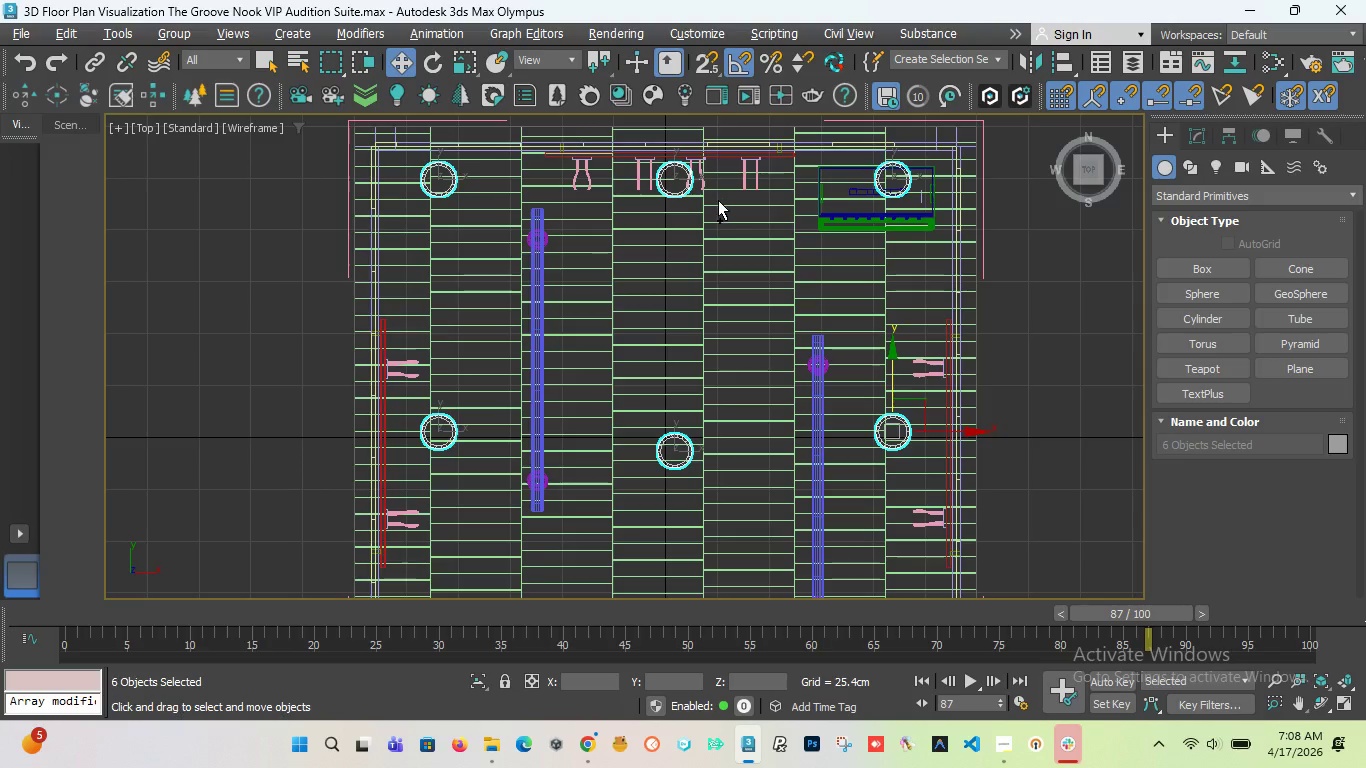 
scroll: coordinate [714, 210], scroll_direction: down, amount: 3.0
 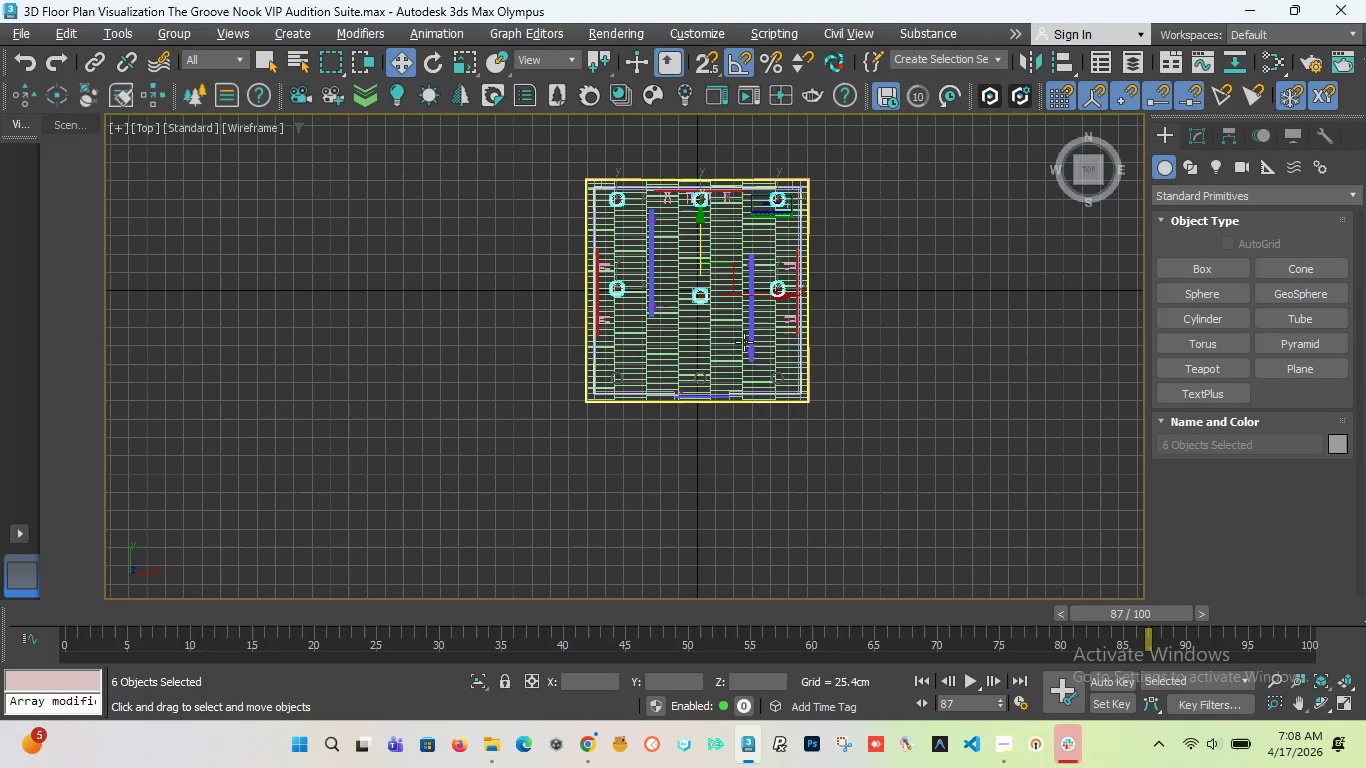 
hold_key(key=ControlLeft, duration=2.73)
 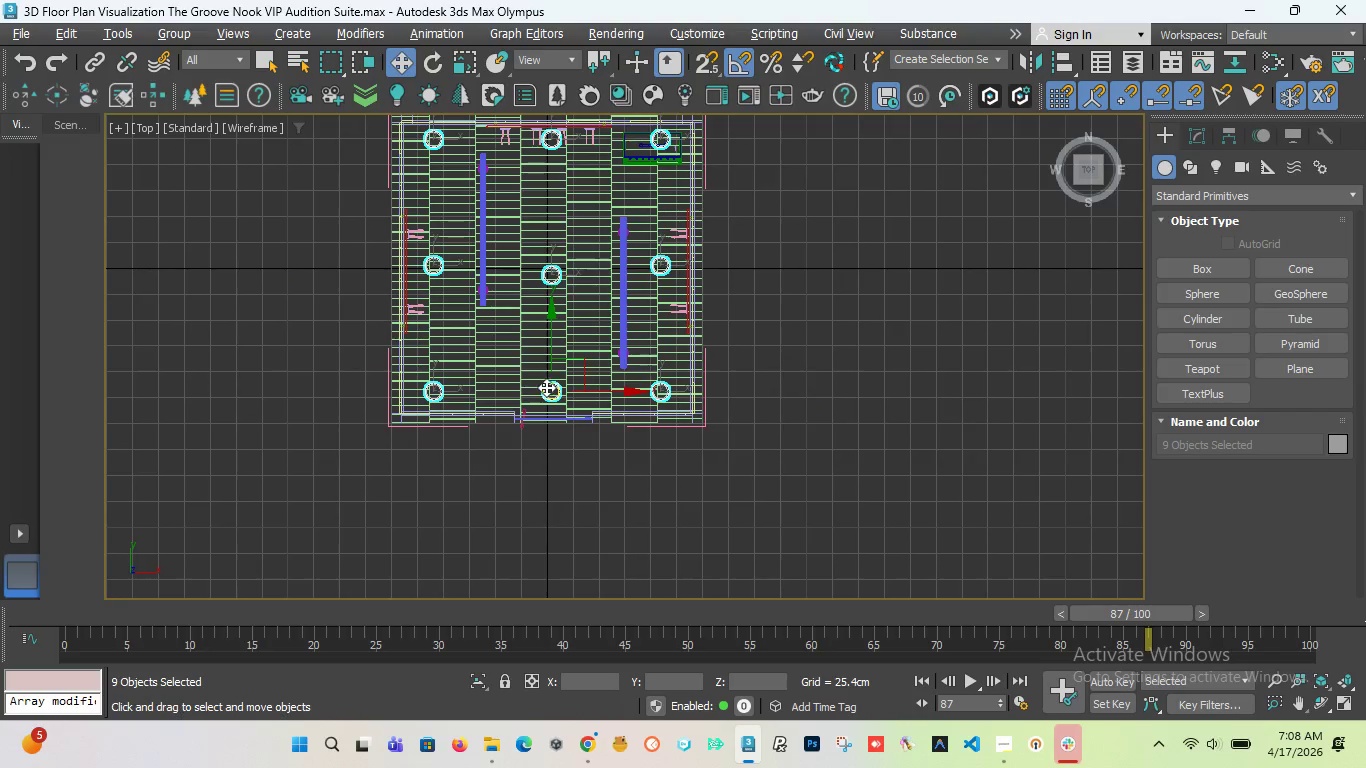 
scroll: coordinate [782, 405], scroll_direction: up, amount: 3.0
 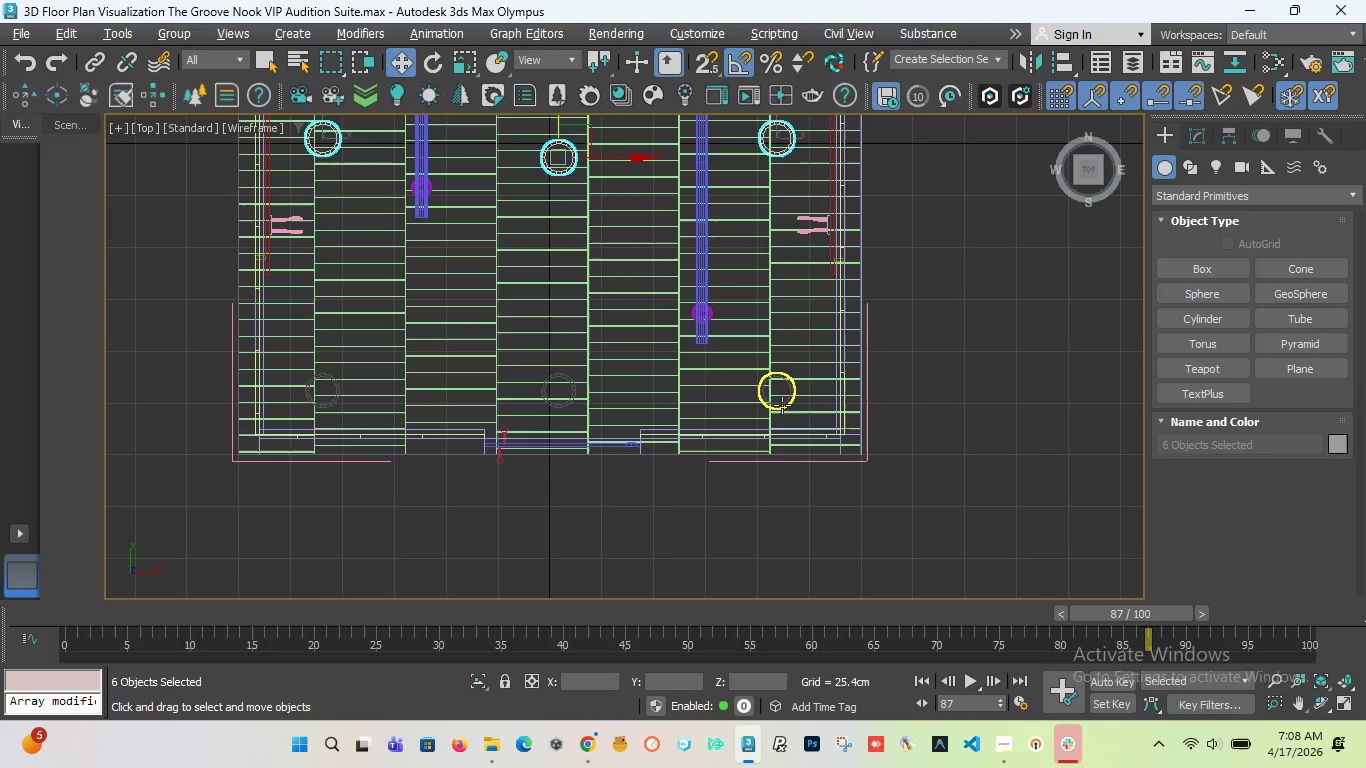 
left_click([788, 389])
 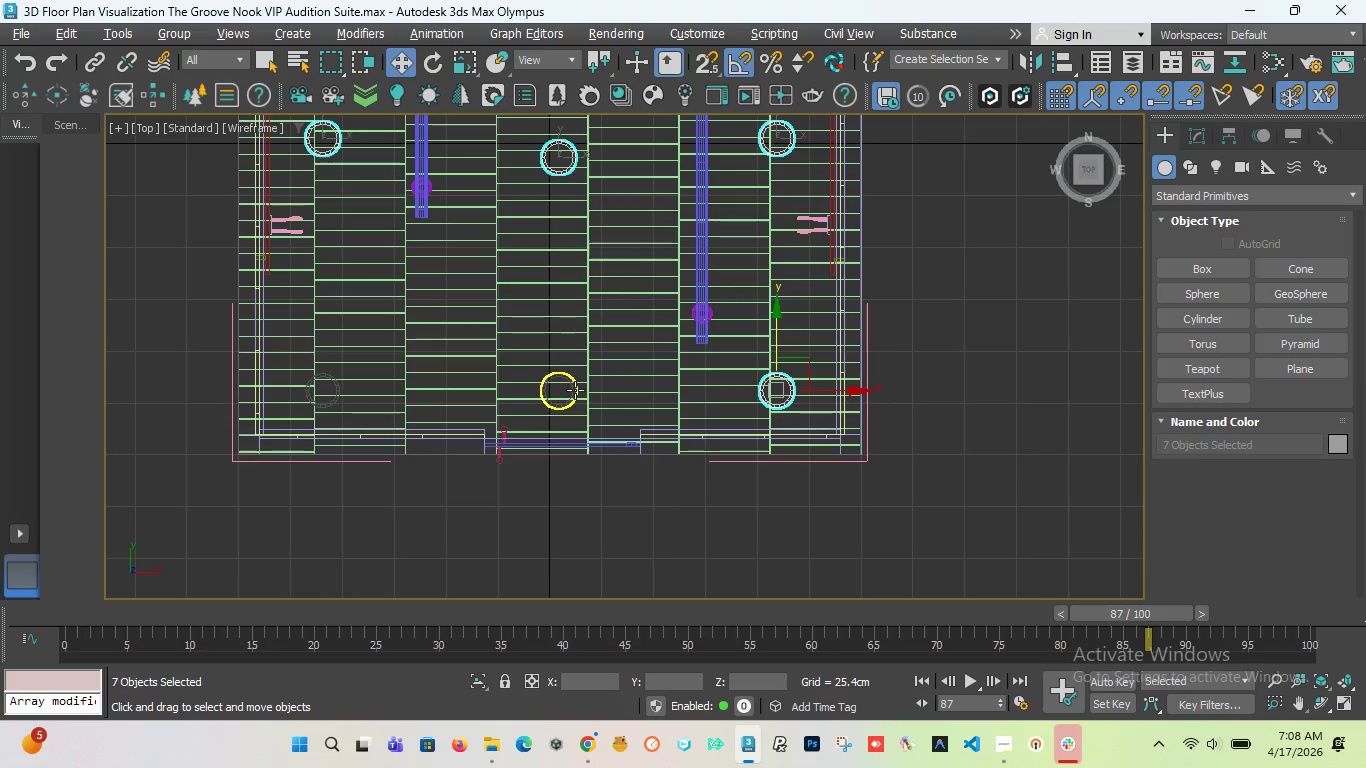 
left_click([575, 390])
 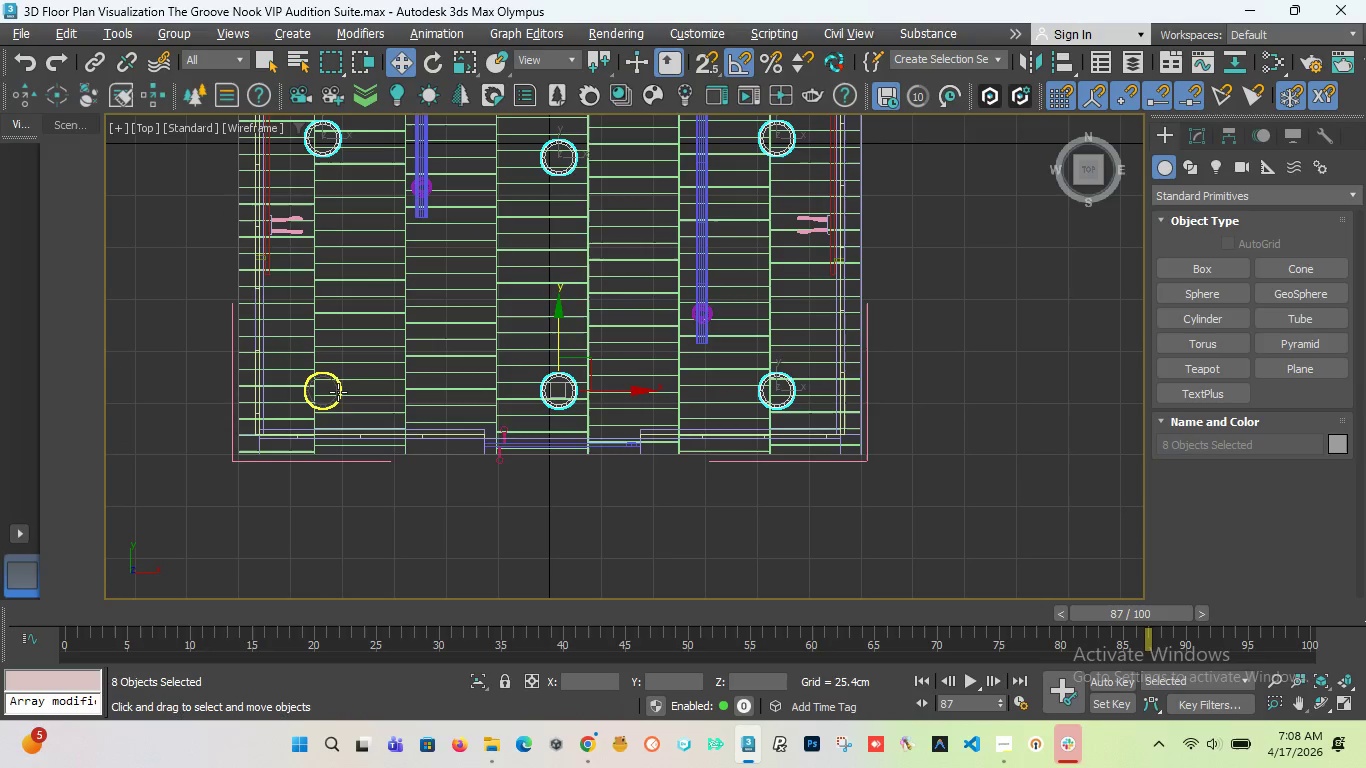 
left_click([337, 393])
 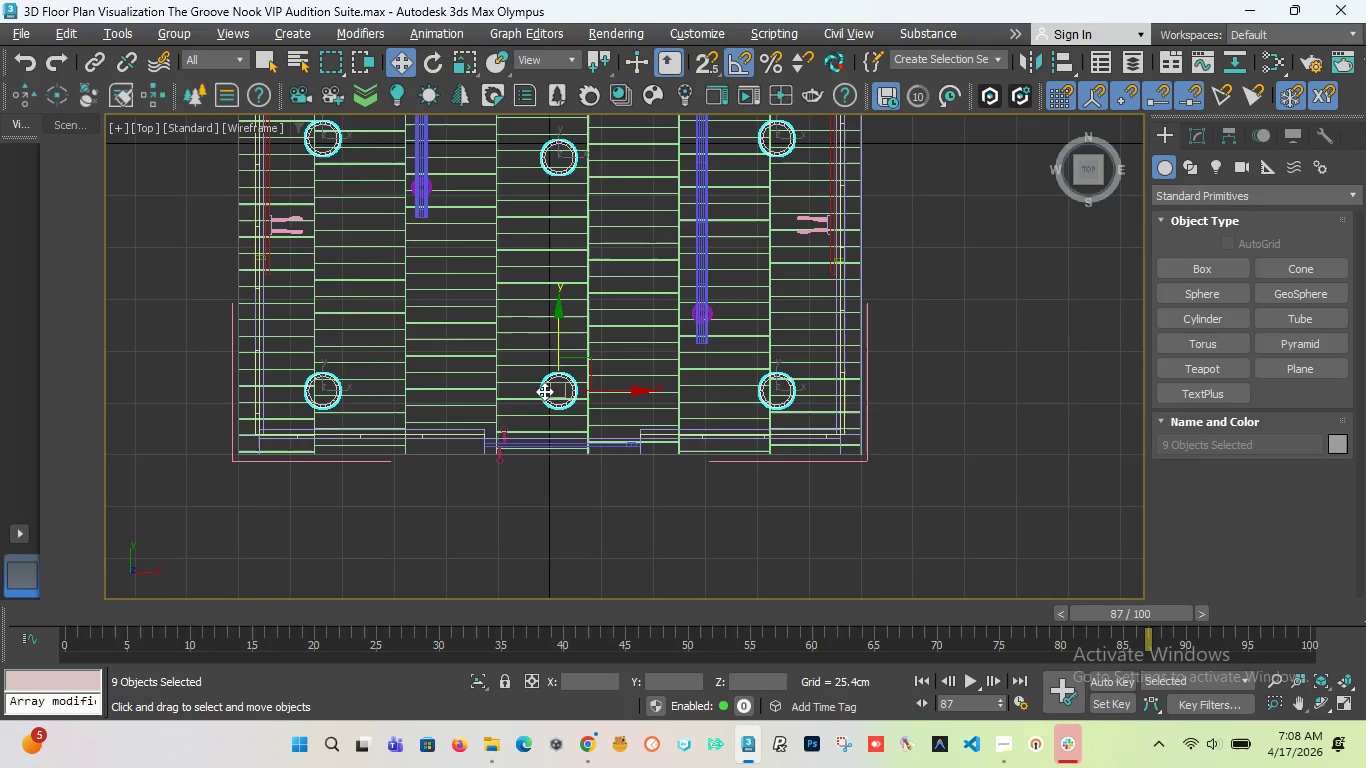 
scroll: coordinate [544, 392], scroll_direction: down, amount: 2.0
 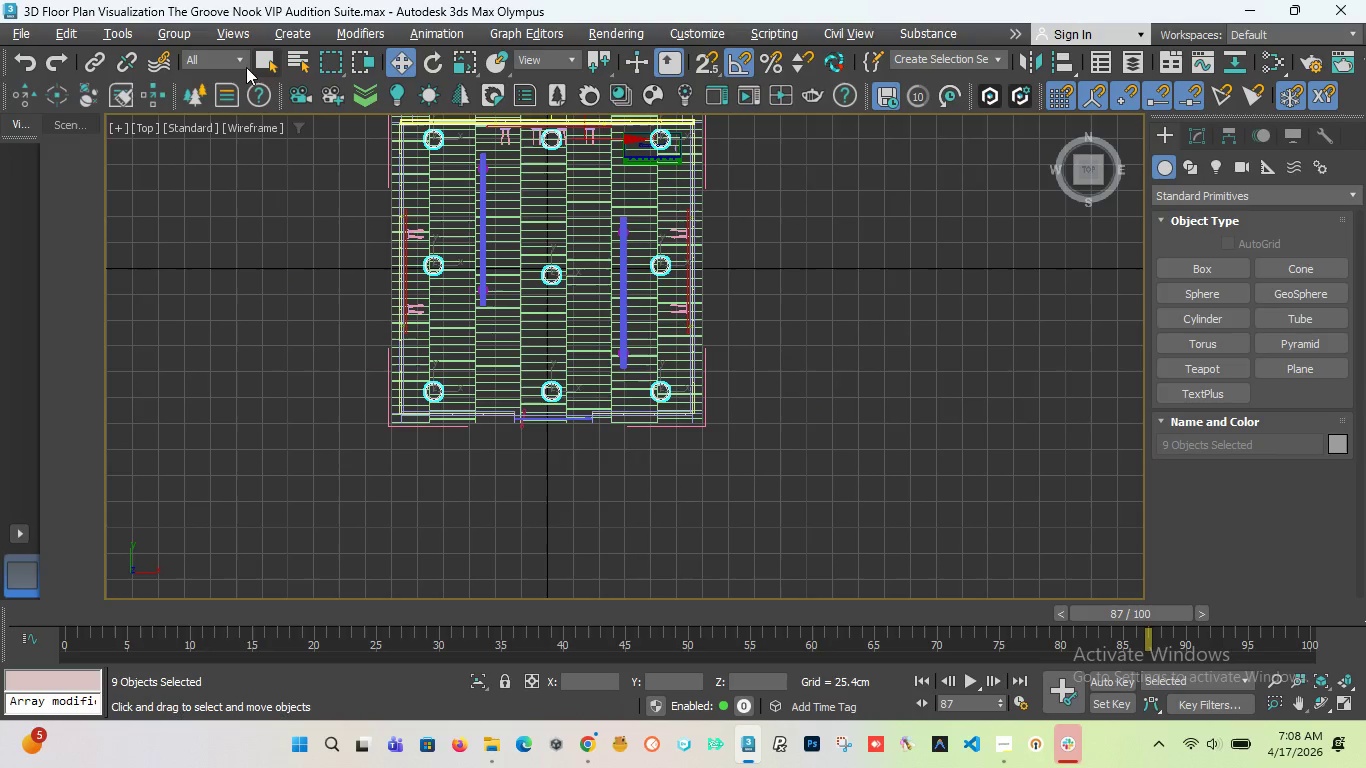 
left_click([182, 37])
 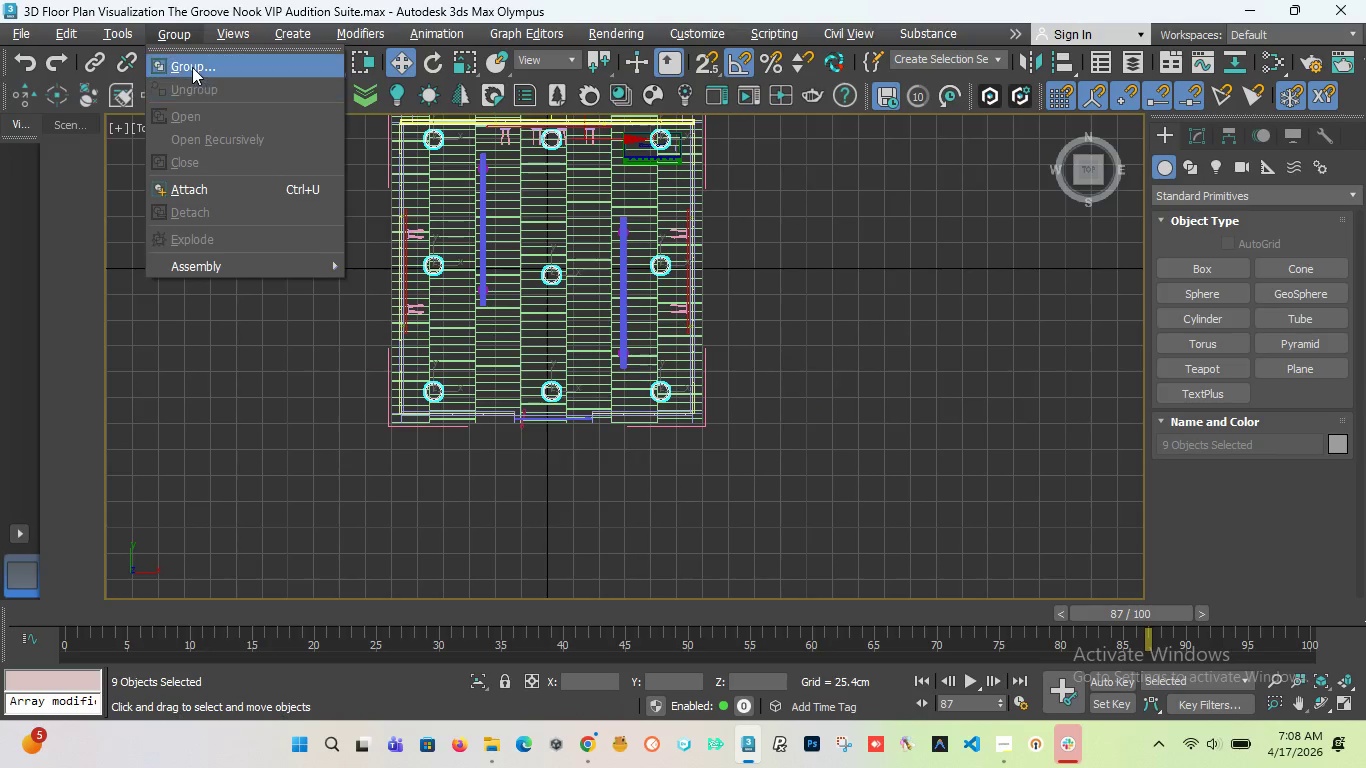 
left_click([192, 67])
 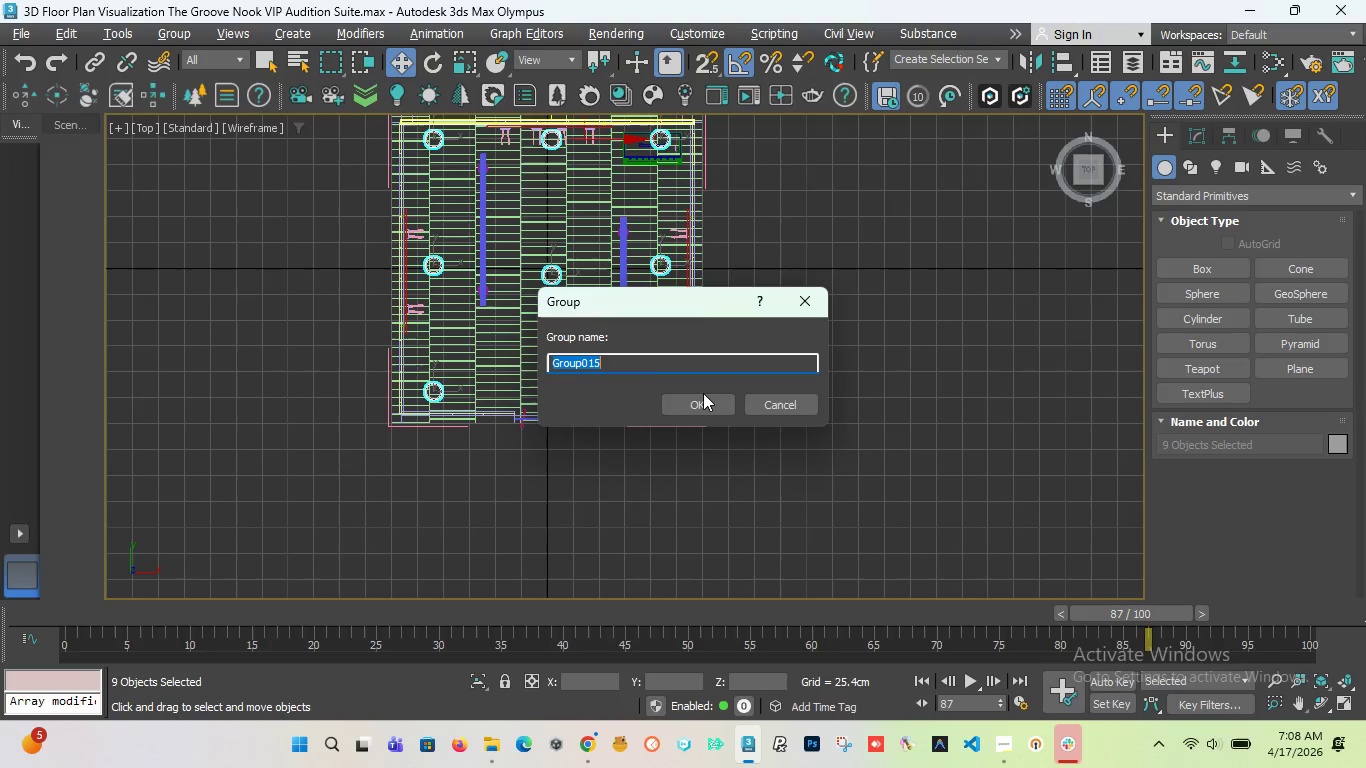 
left_click([703, 398])
 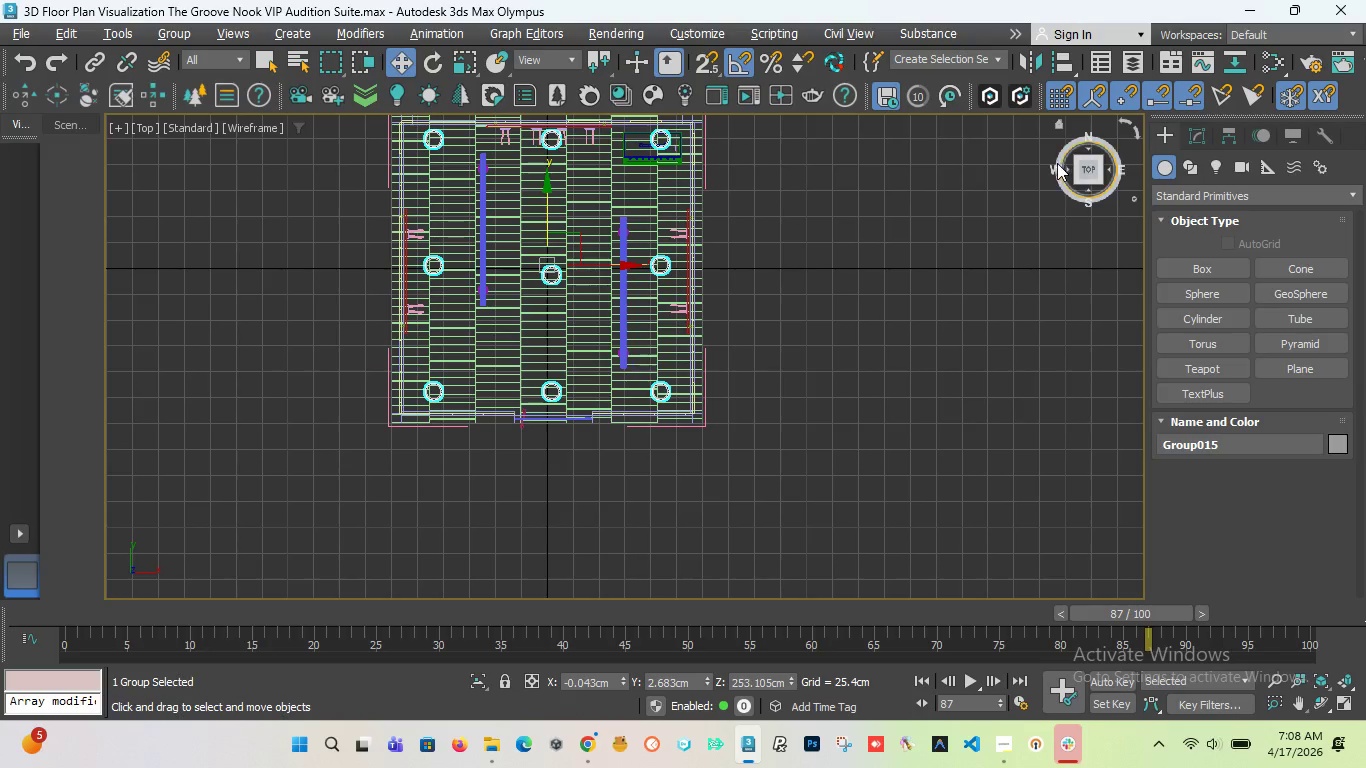 
scroll: coordinate [518, 367], scroll_direction: down, amount: 2.0
 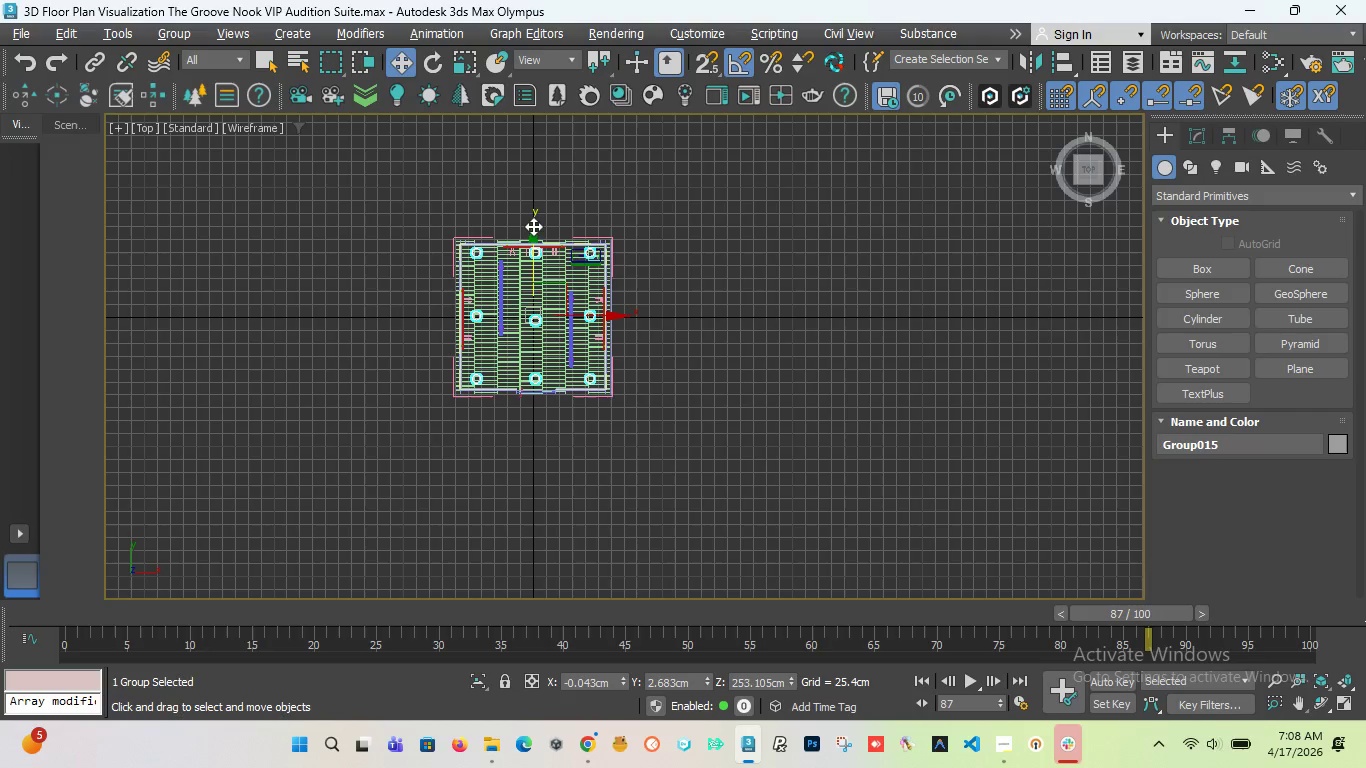 
scroll: coordinate [502, 218], scroll_direction: up, amount: 1.0
 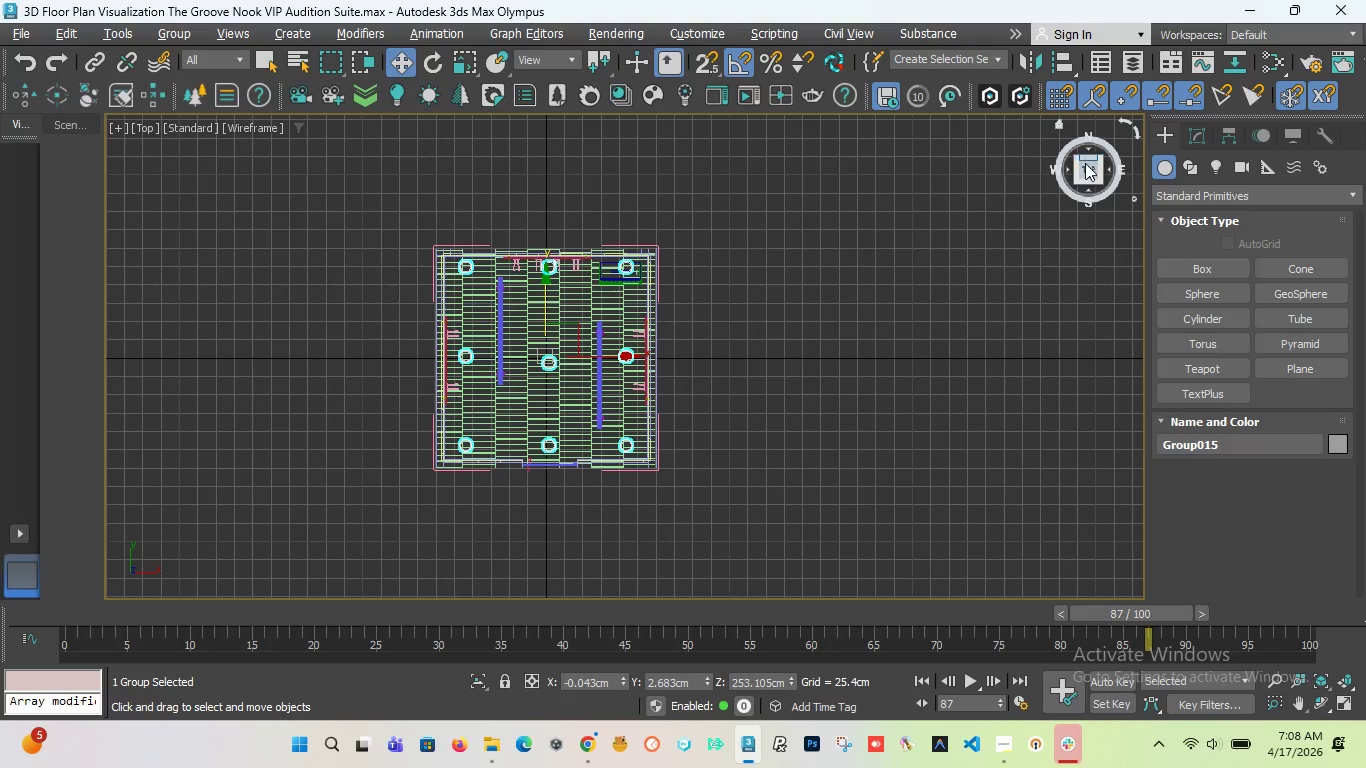 
left_click_drag(start_coordinate=[1088, 172], to_coordinate=[969, 146])
 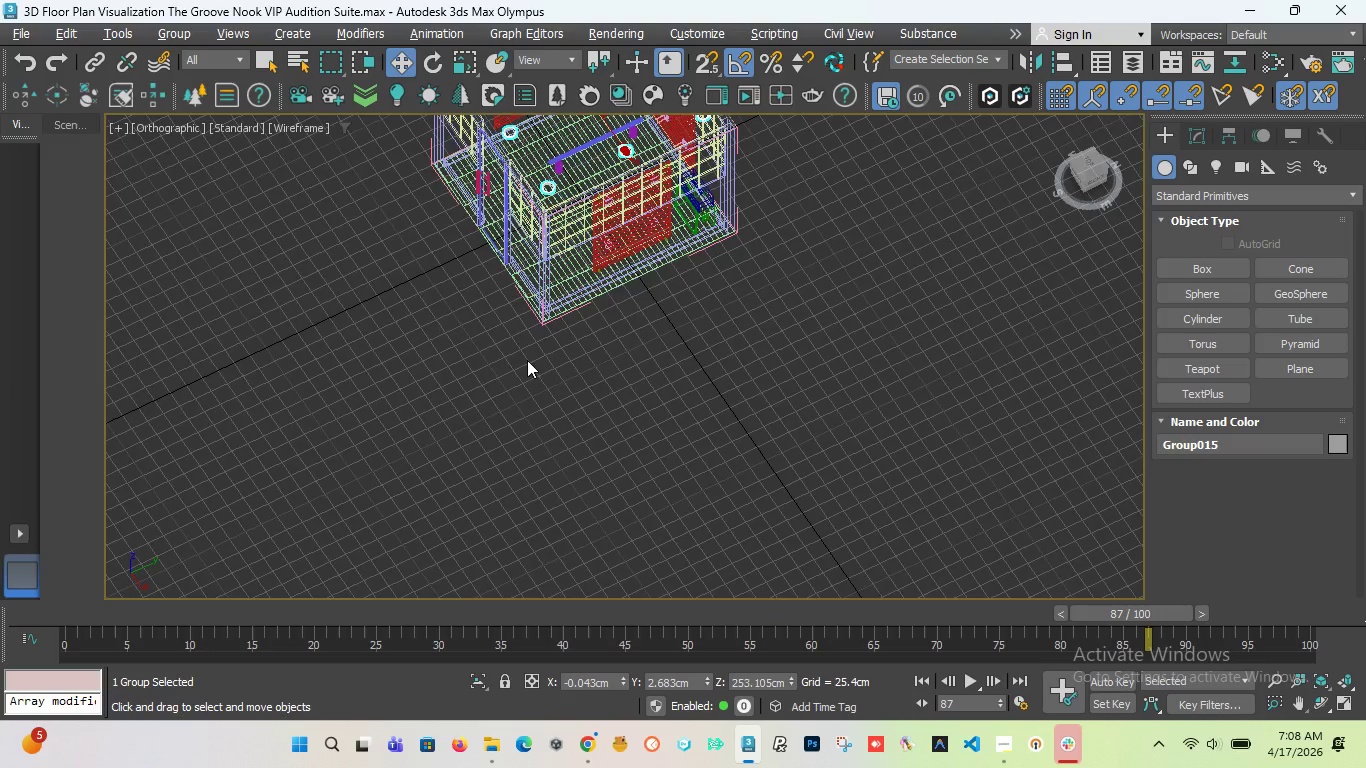 
scroll: coordinate [529, 229], scroll_direction: up, amount: 1.0
 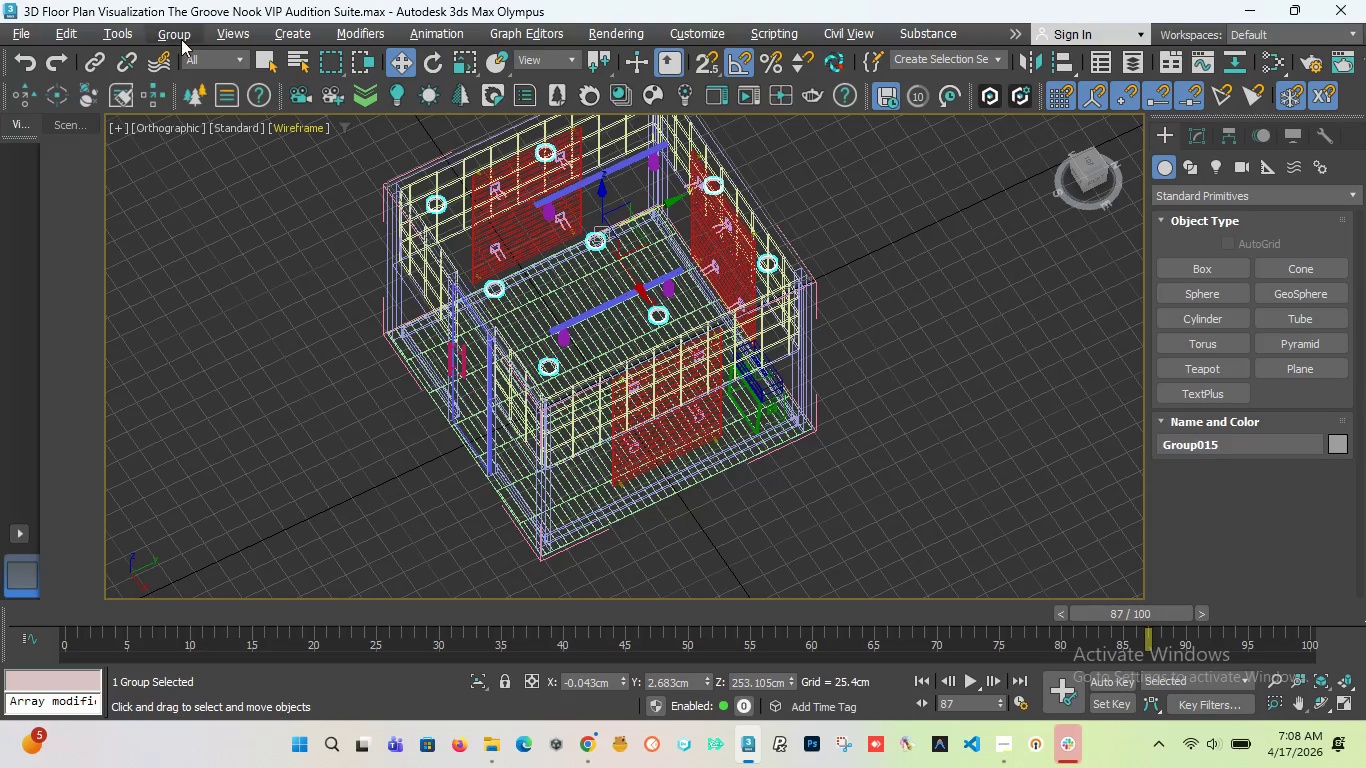 
left_click([181, 39])
 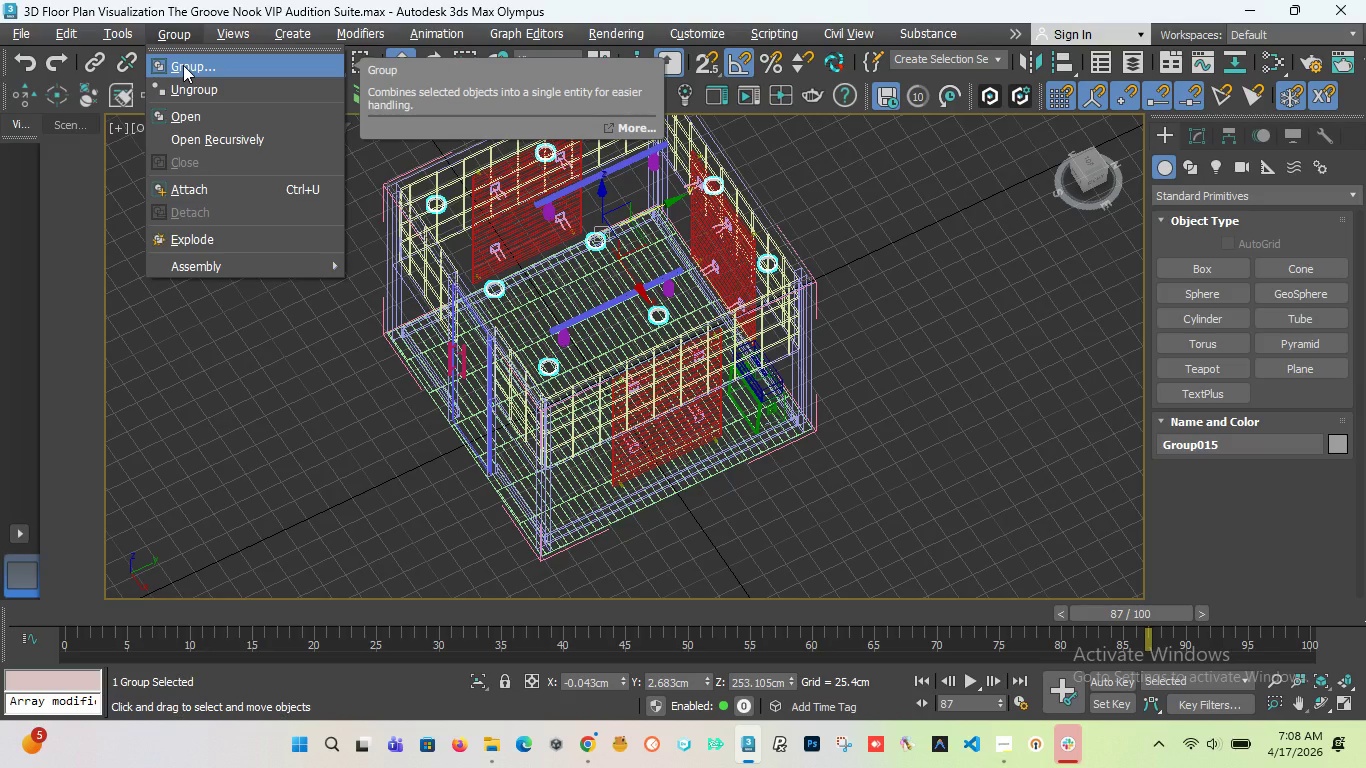 
left_click([183, 65])
 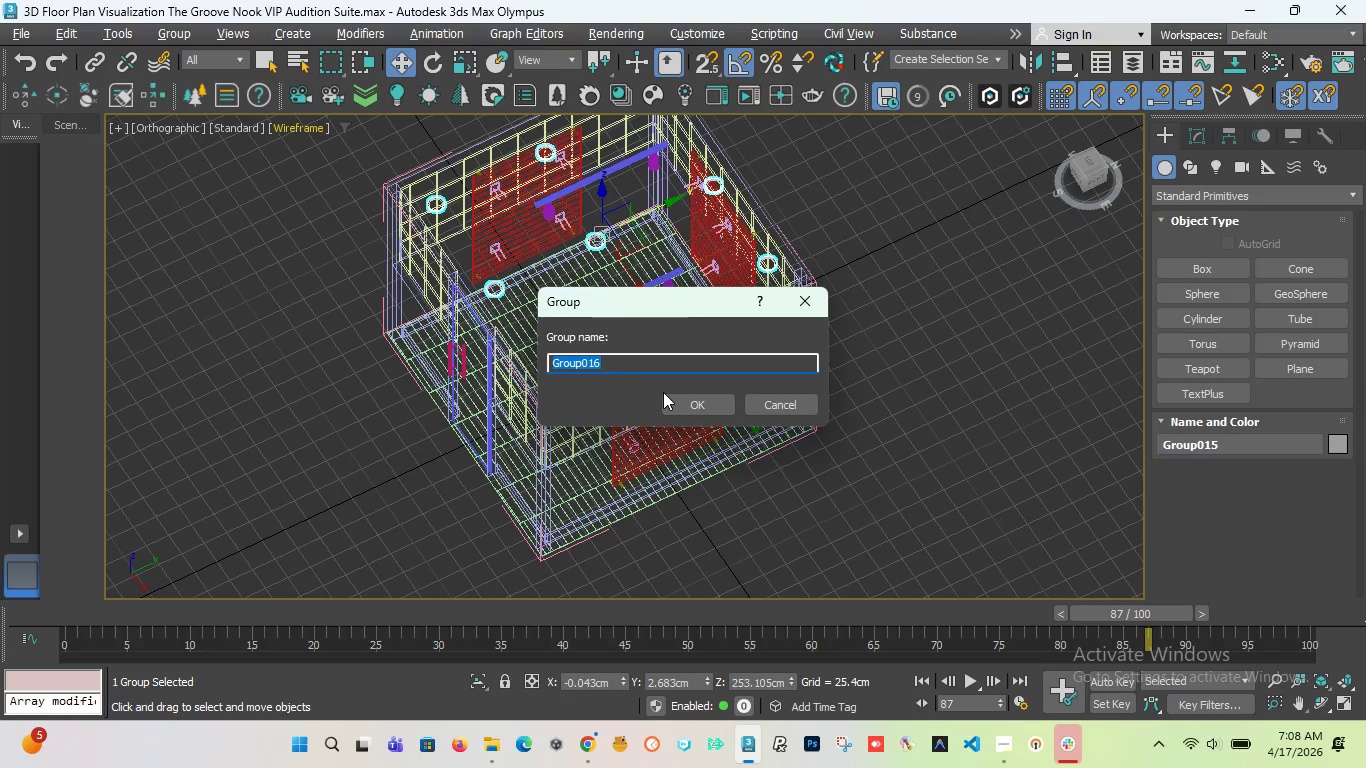 
key(Backspace)
type(Ceilin Light)
 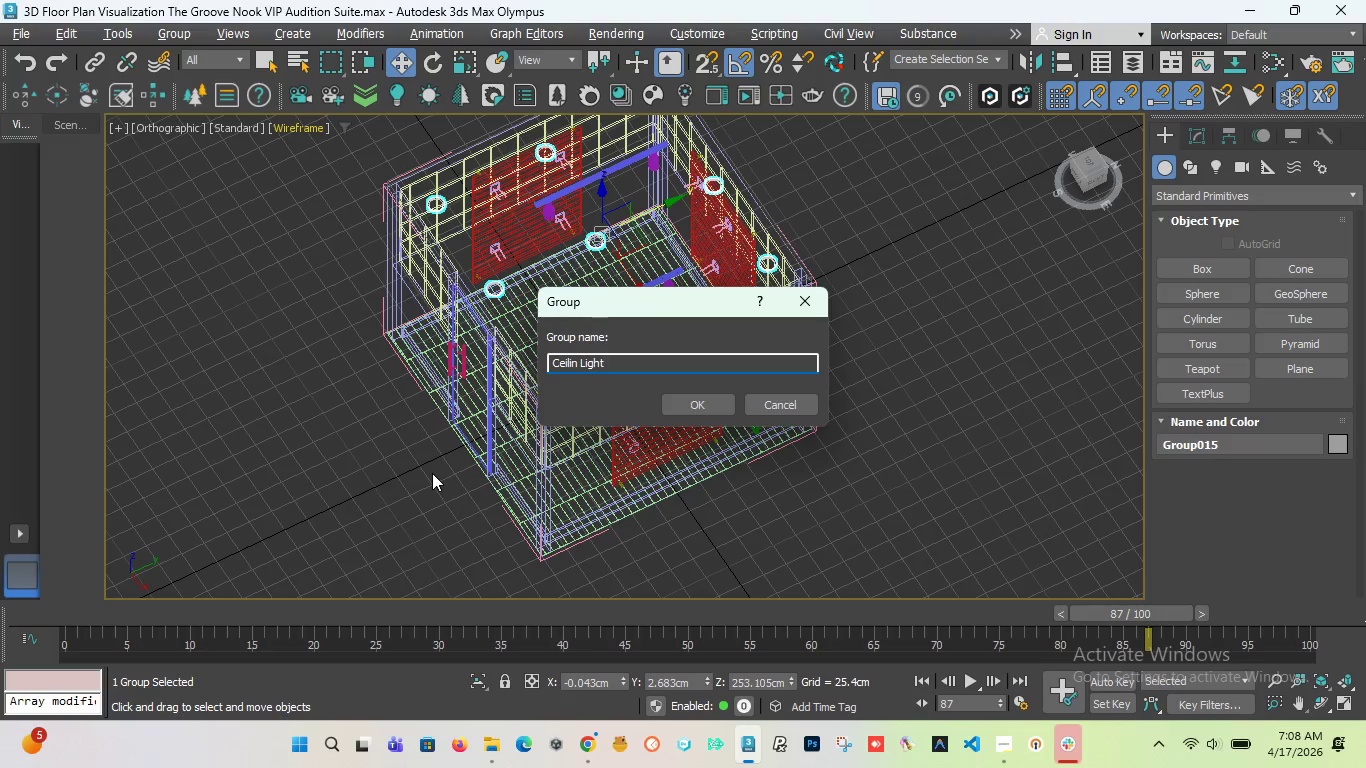 
key(Enter)
 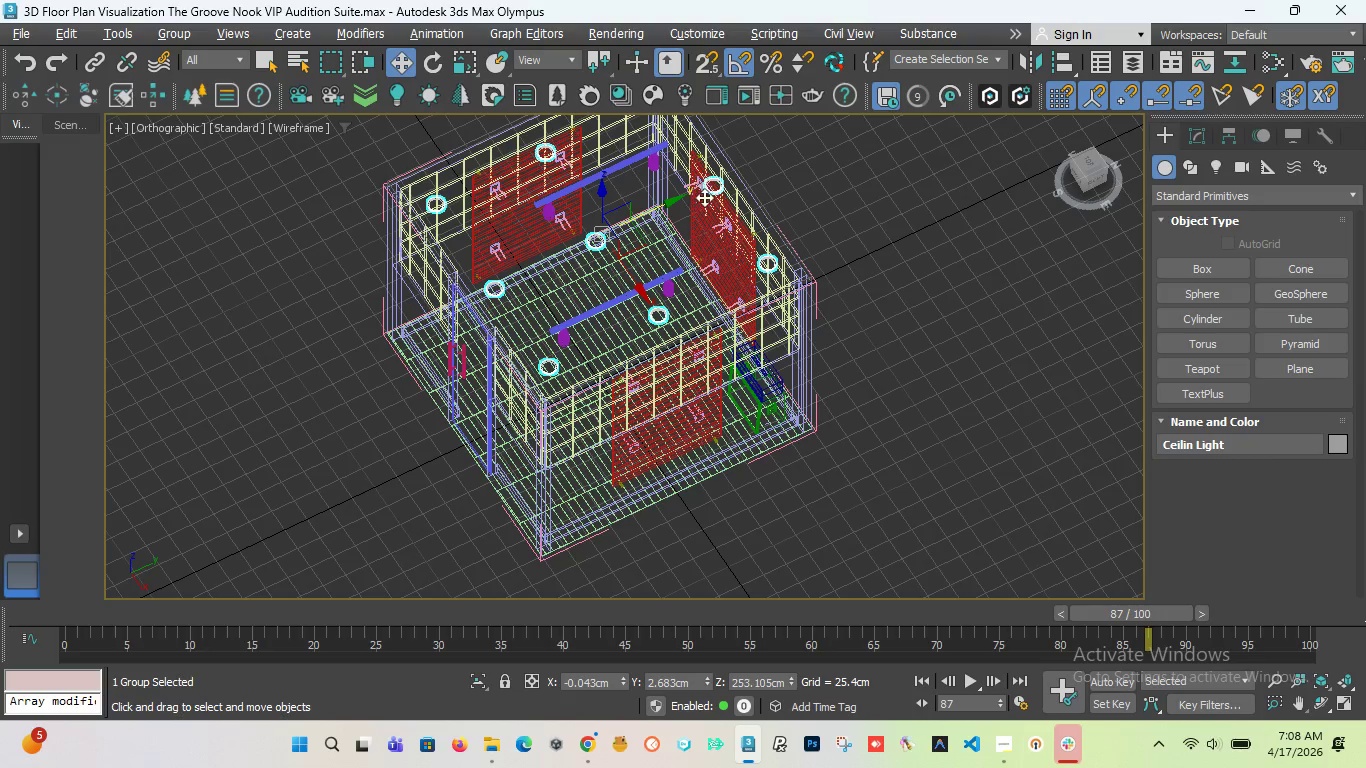 
scroll: coordinate [579, 207], scroll_direction: up, amount: 1.0
 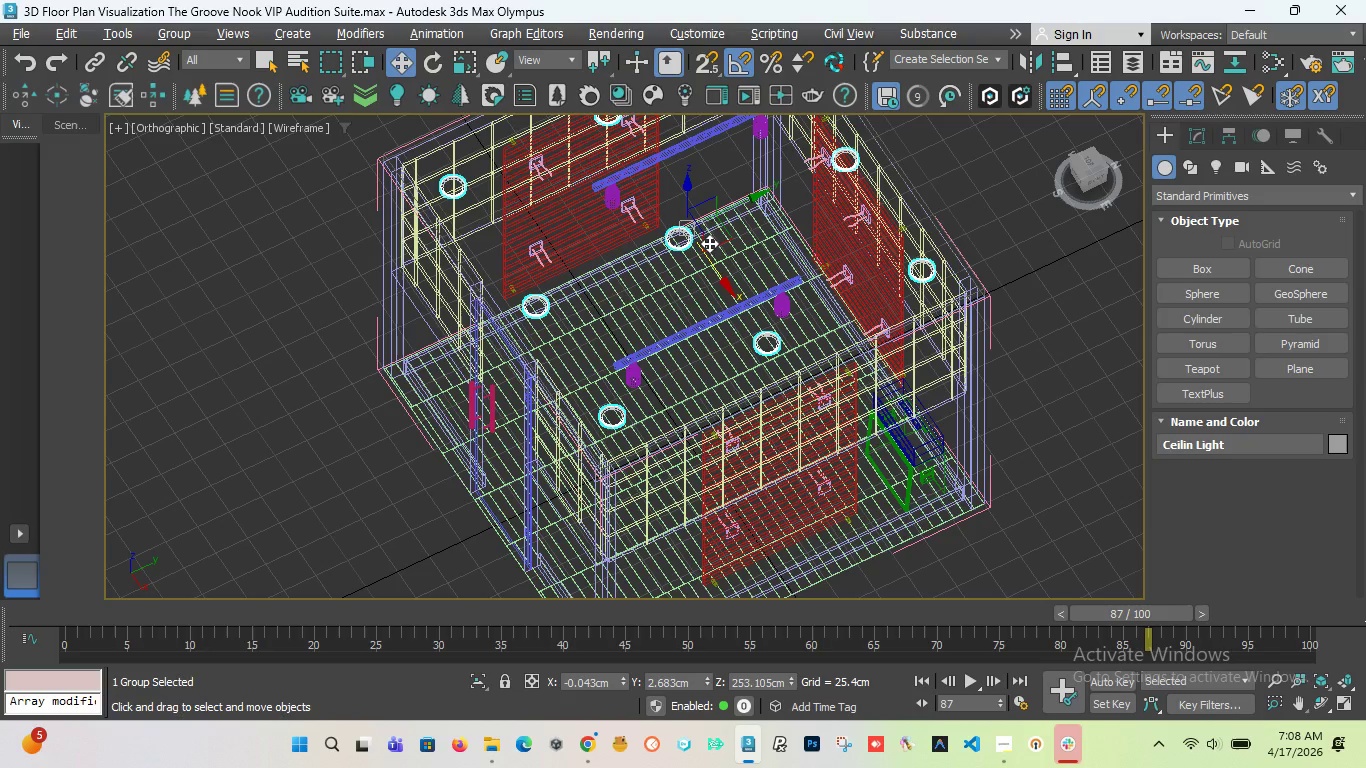 
wait(5.35)
 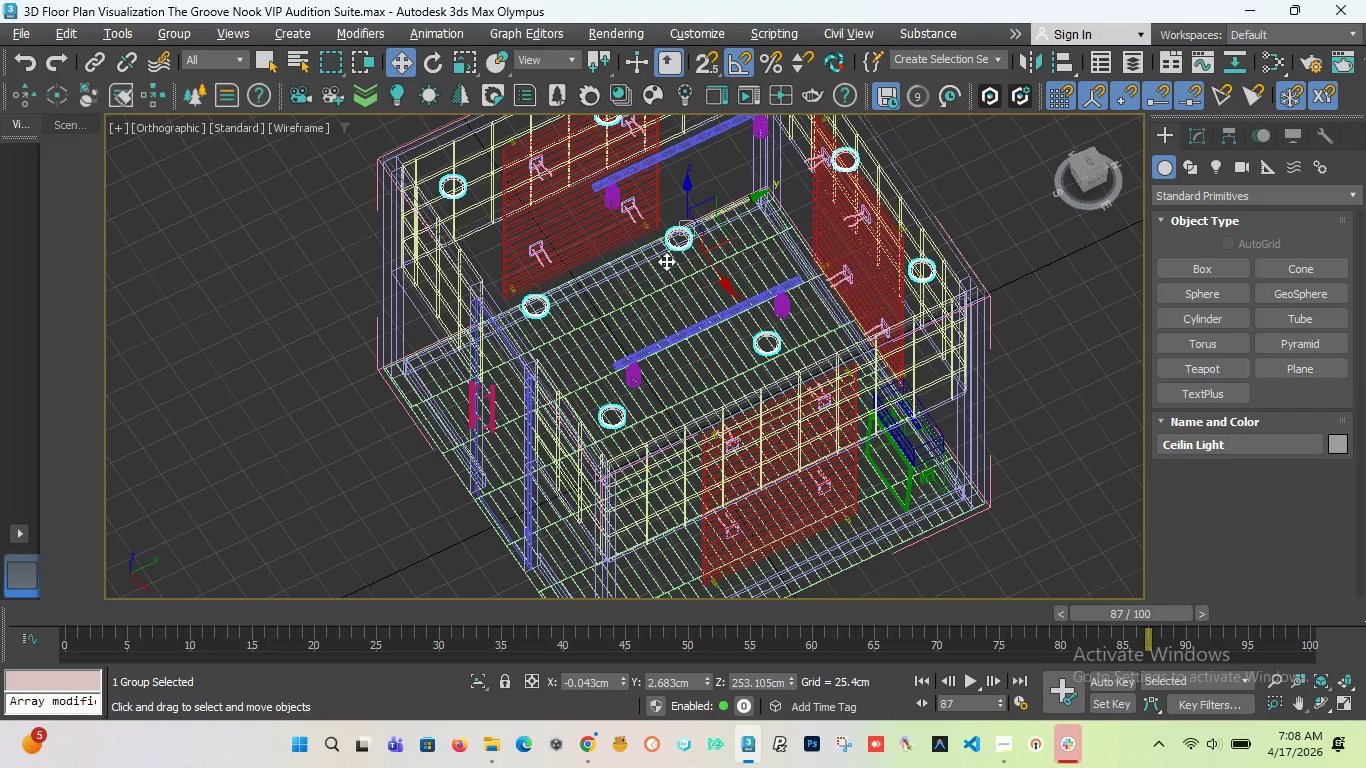 
key(T)
 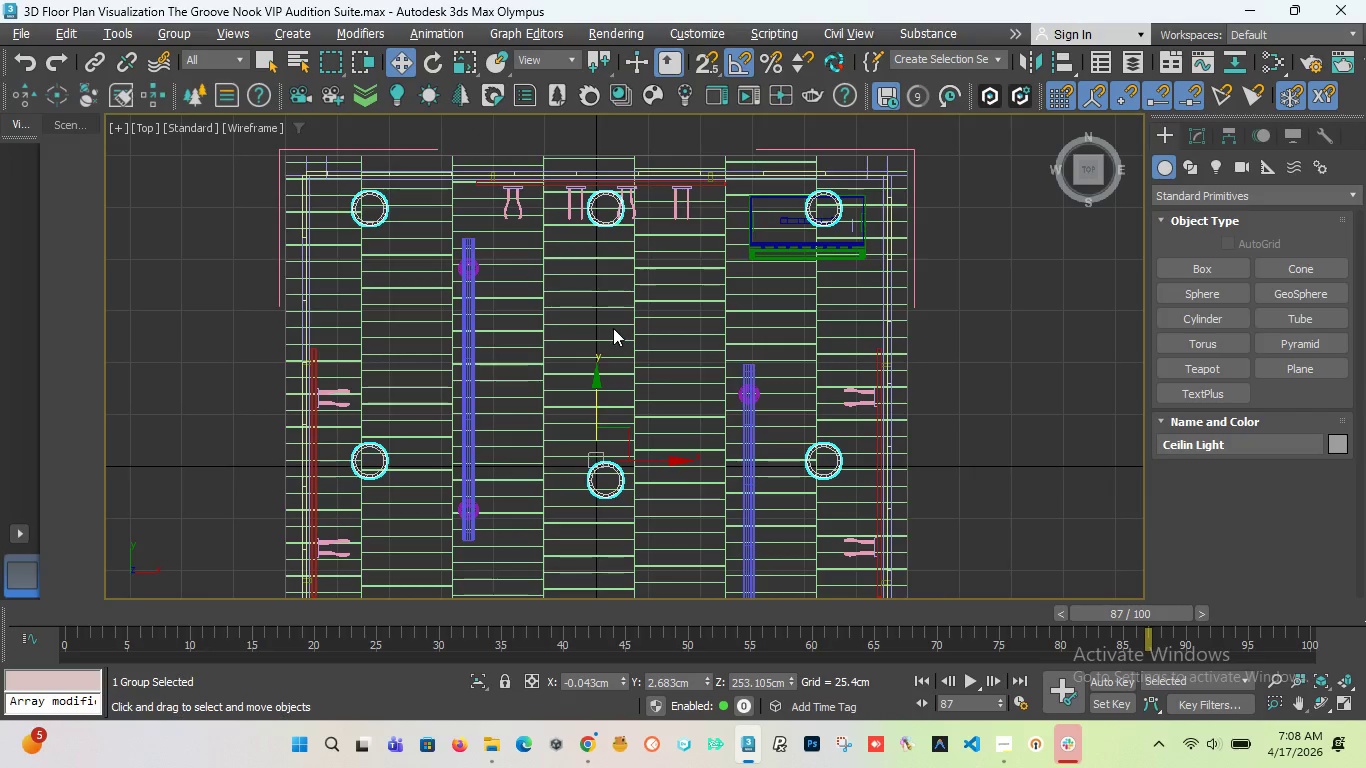 
scroll: coordinate [621, 266], scroll_direction: down, amount: 1.0
 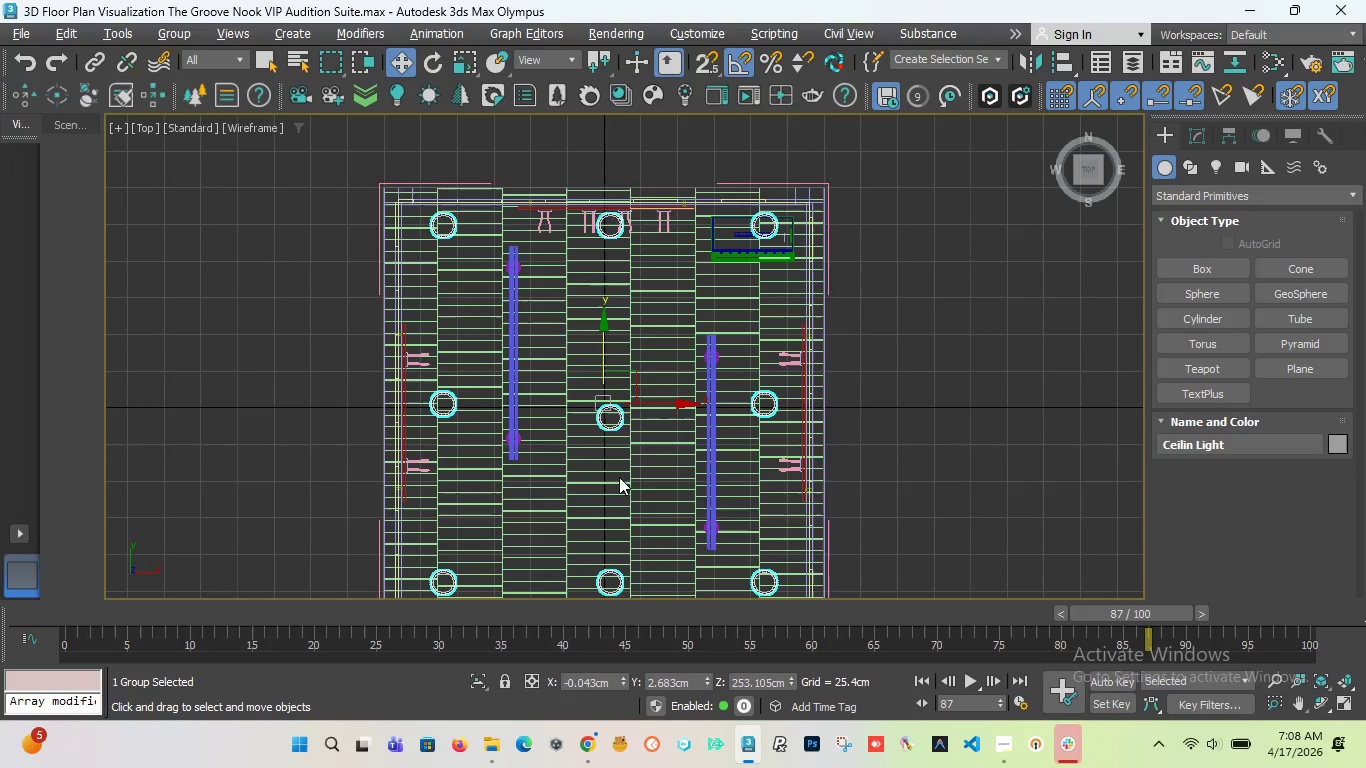 
left_click([619, 478])